 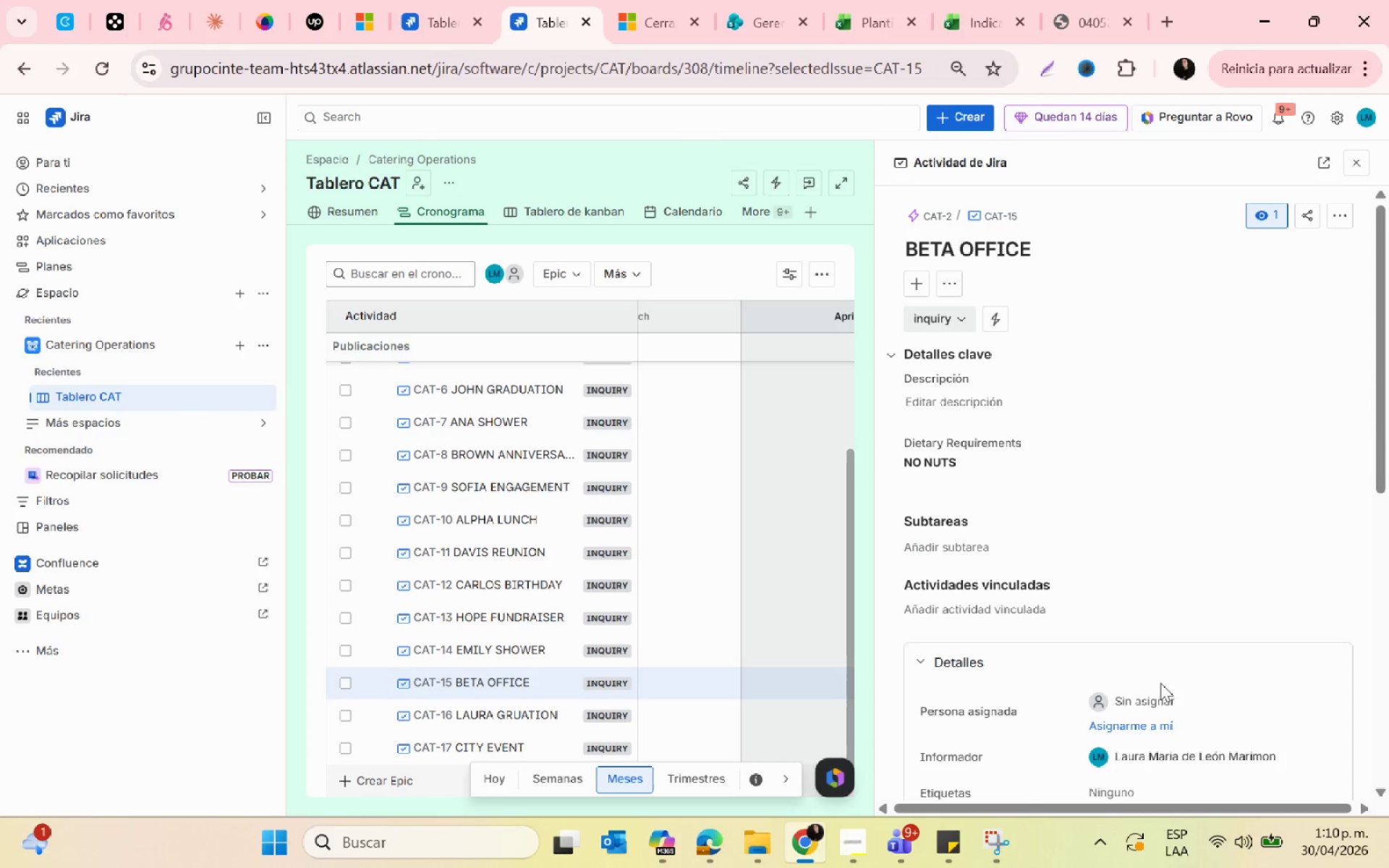 
scroll: coordinate [1190, 592], scroll_direction: down, amount: 4.0
 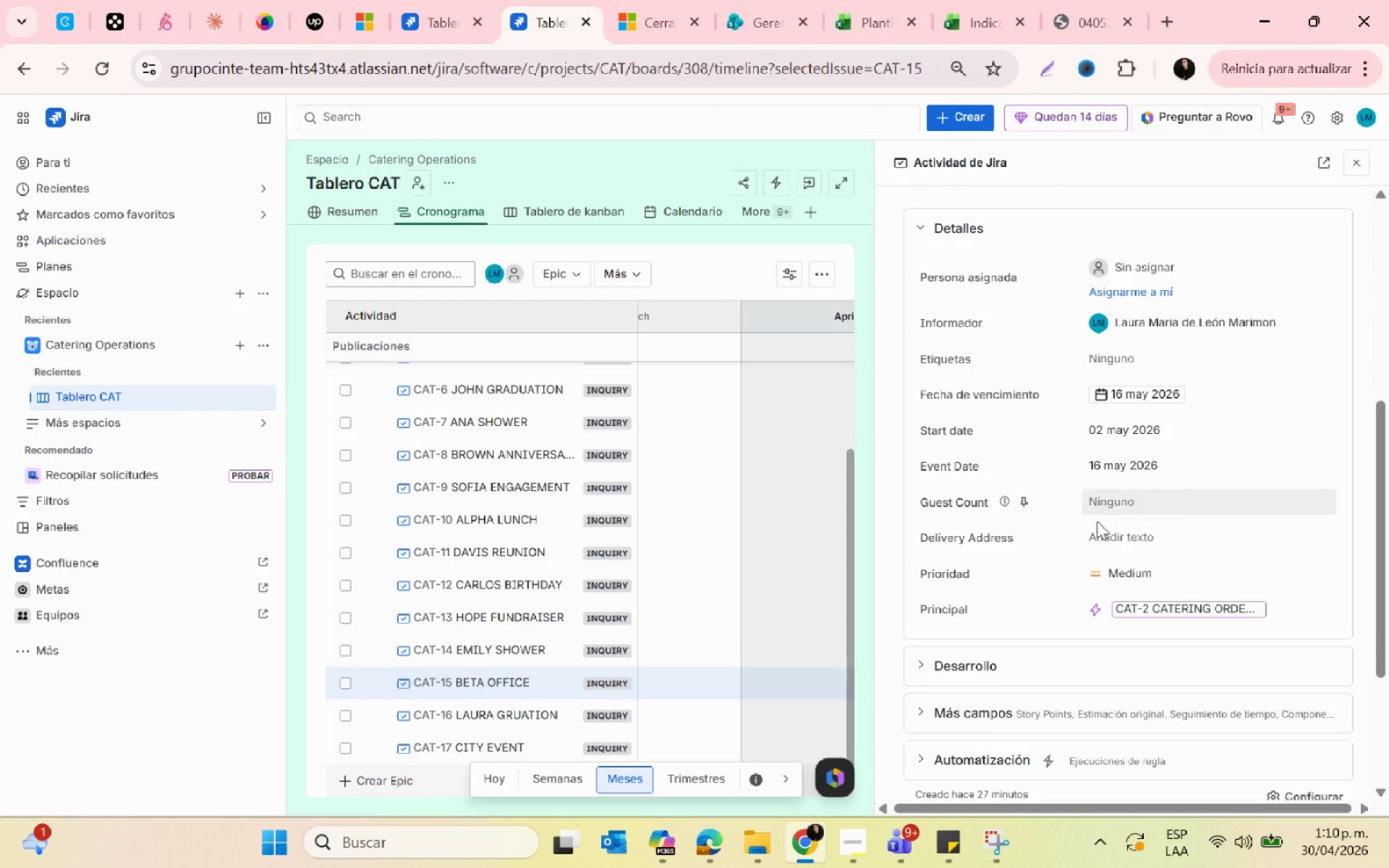 
left_click([1102, 540])
 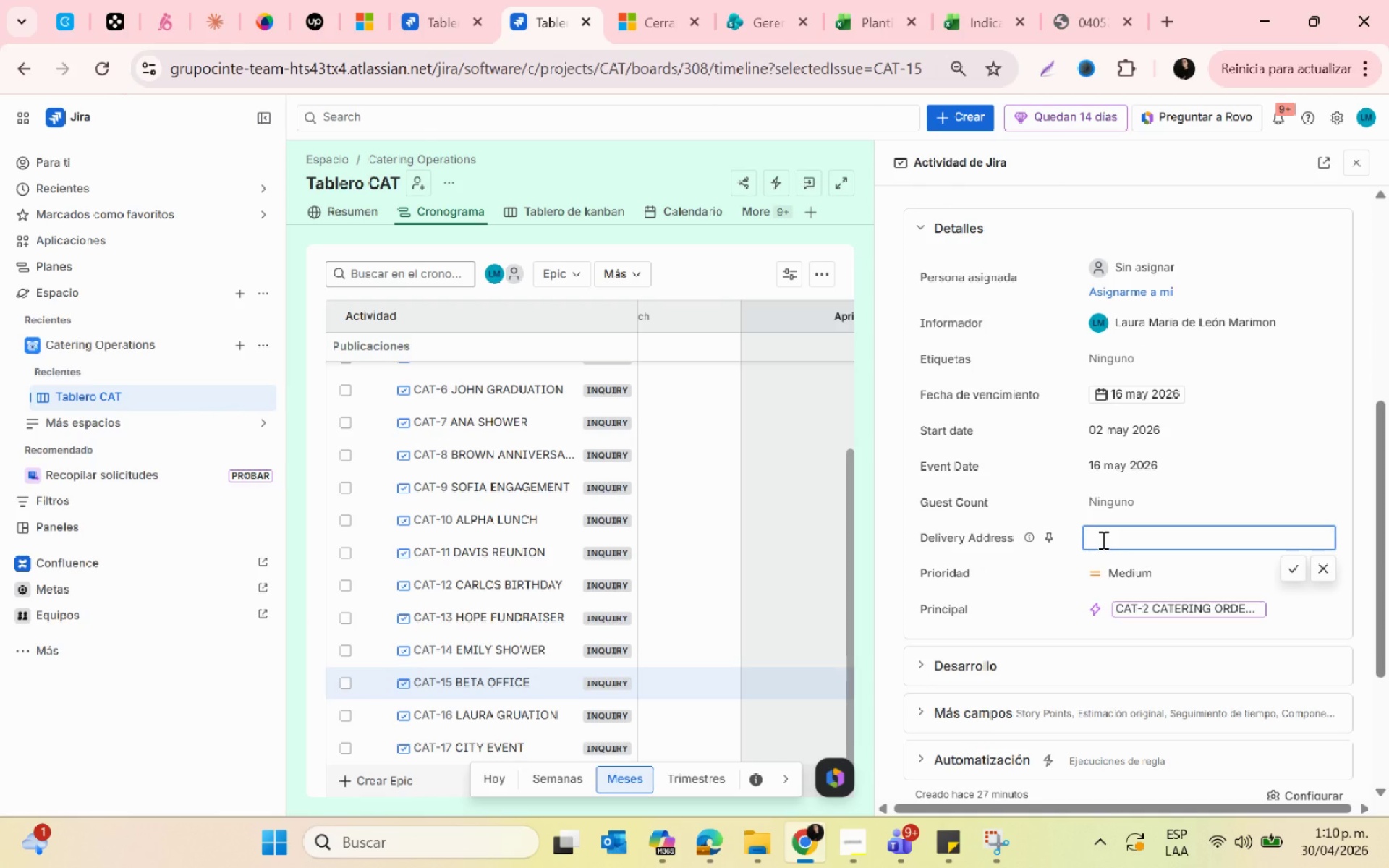 
type(work ave)
 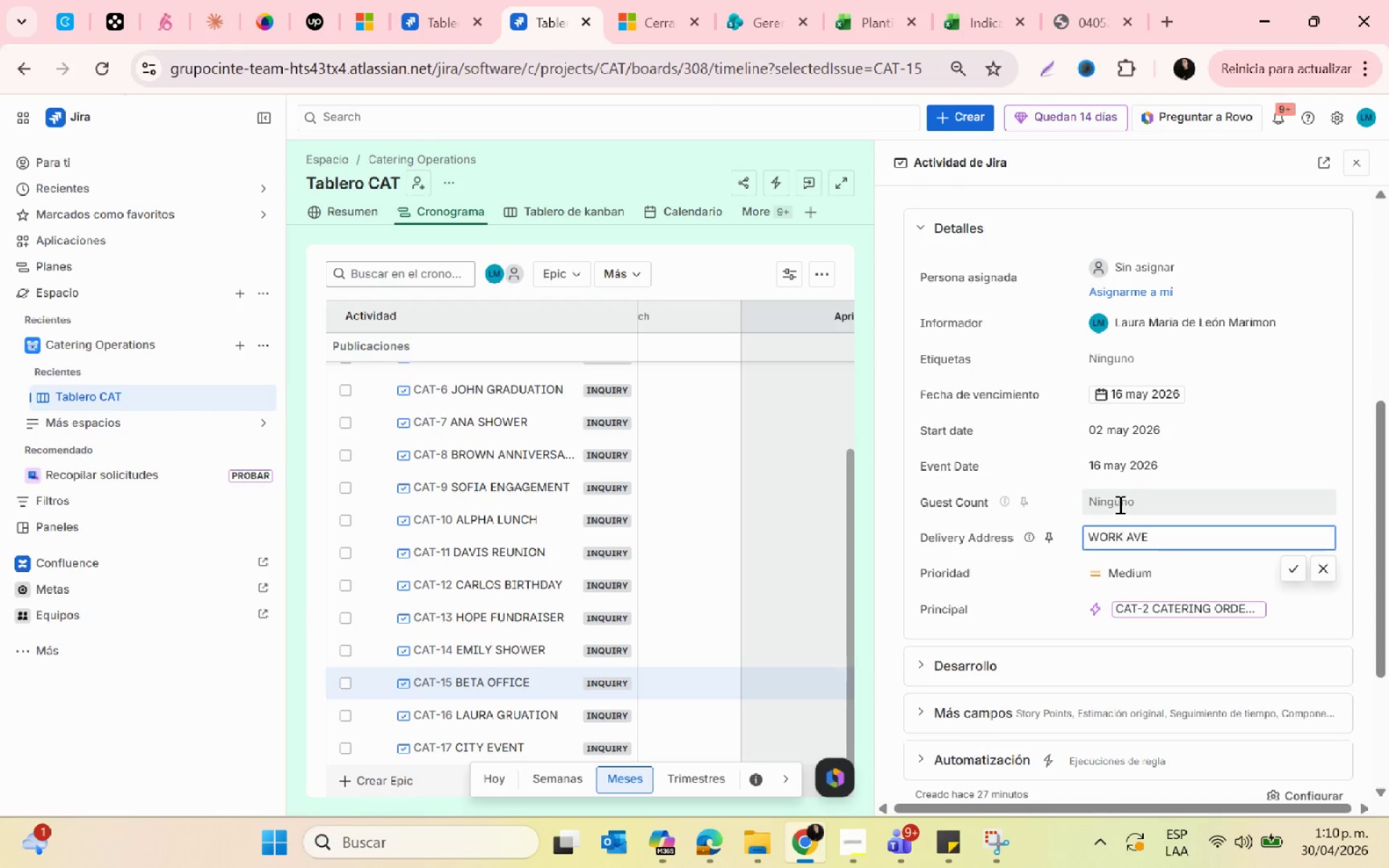 
left_click([1116, 499])
 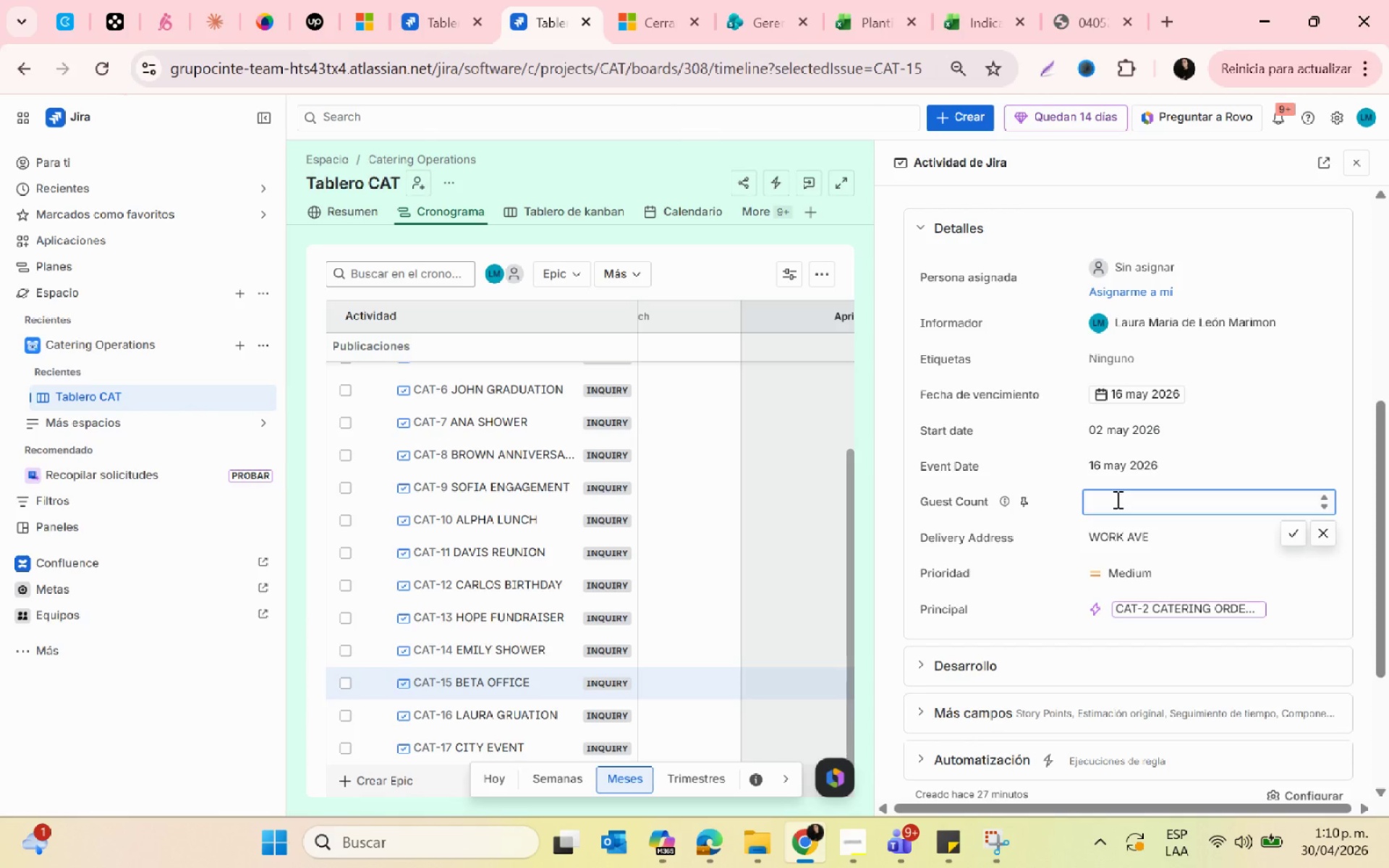 
wait(7.03)
 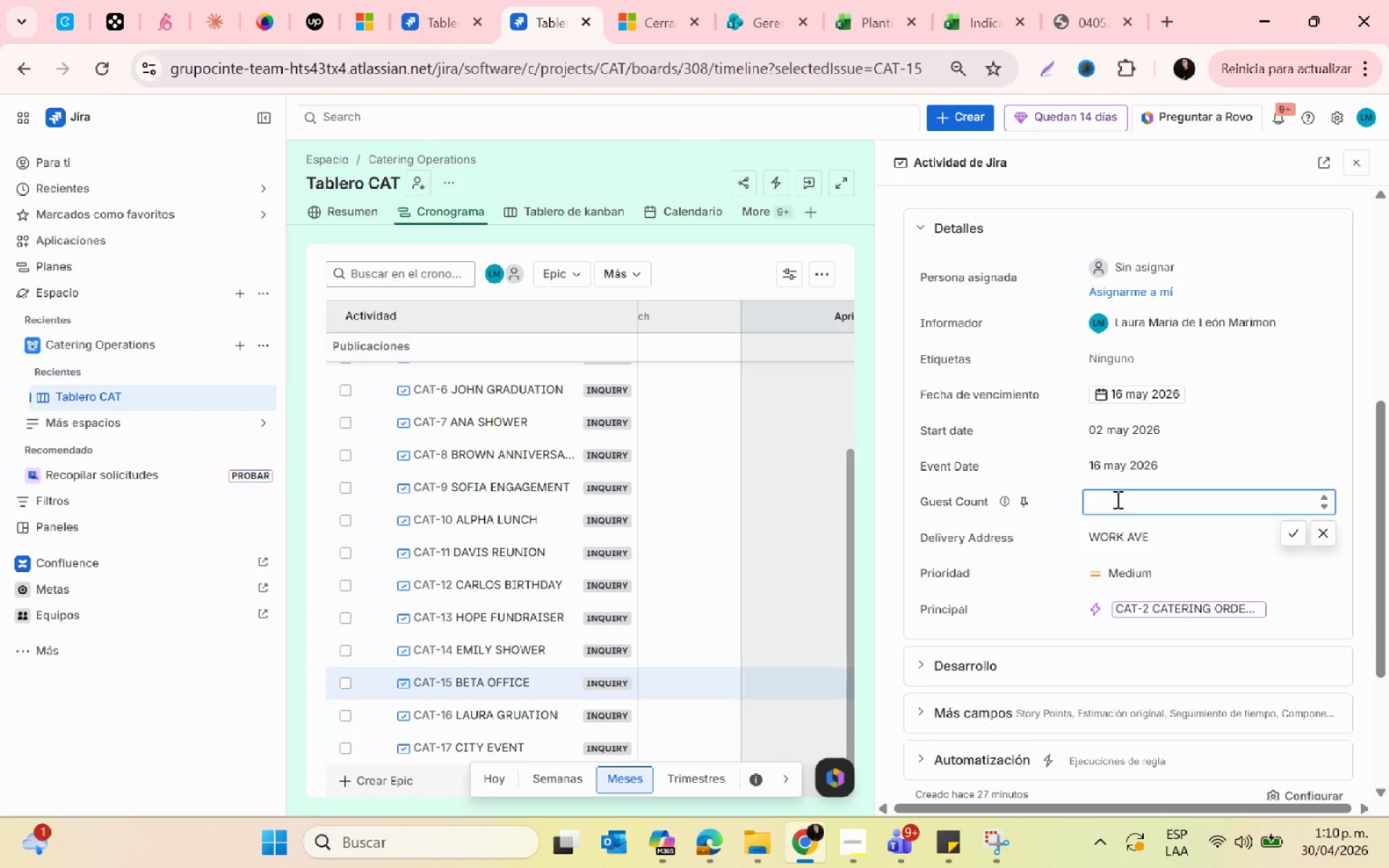 
type(85)
 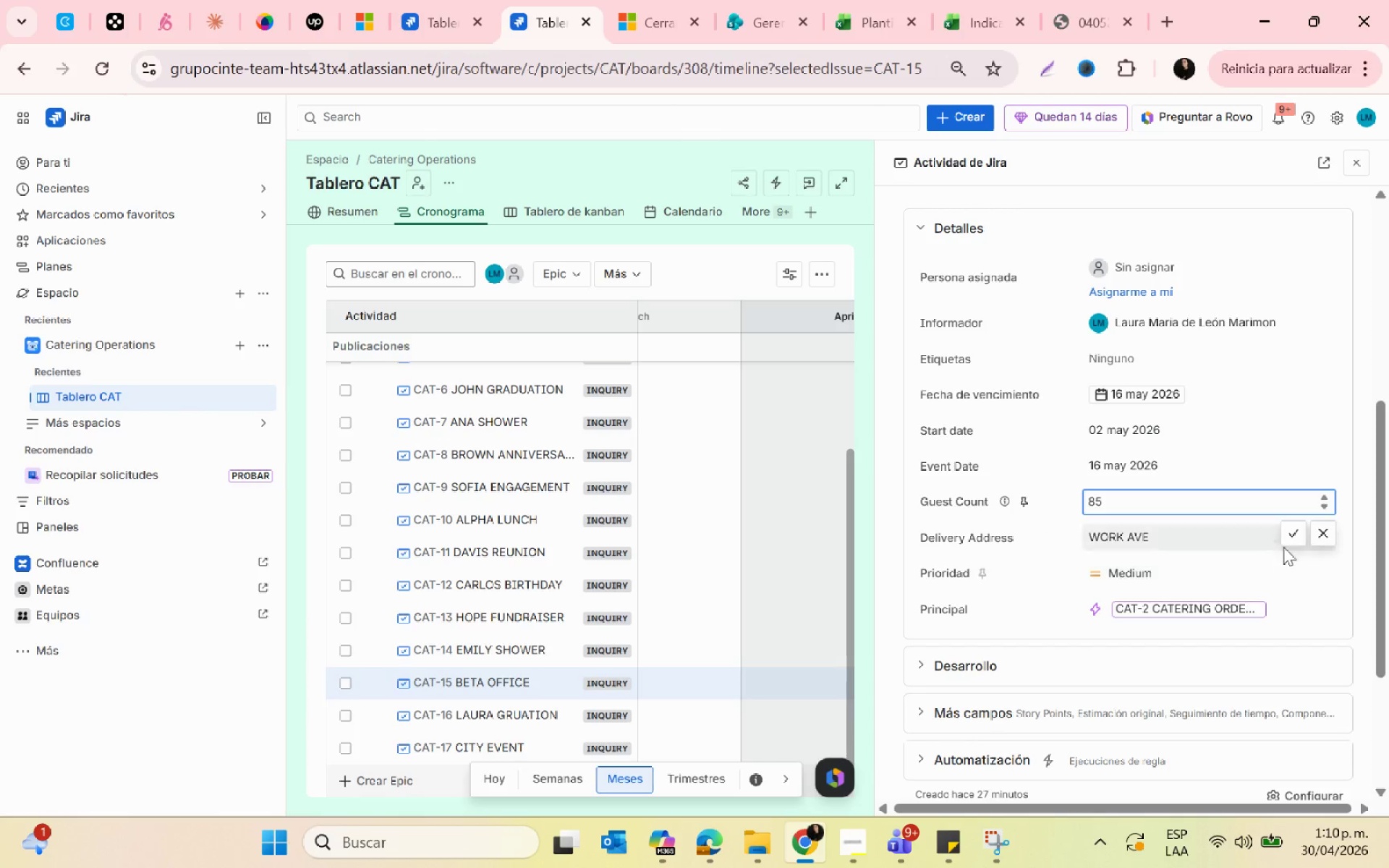 
left_click([1288, 534])
 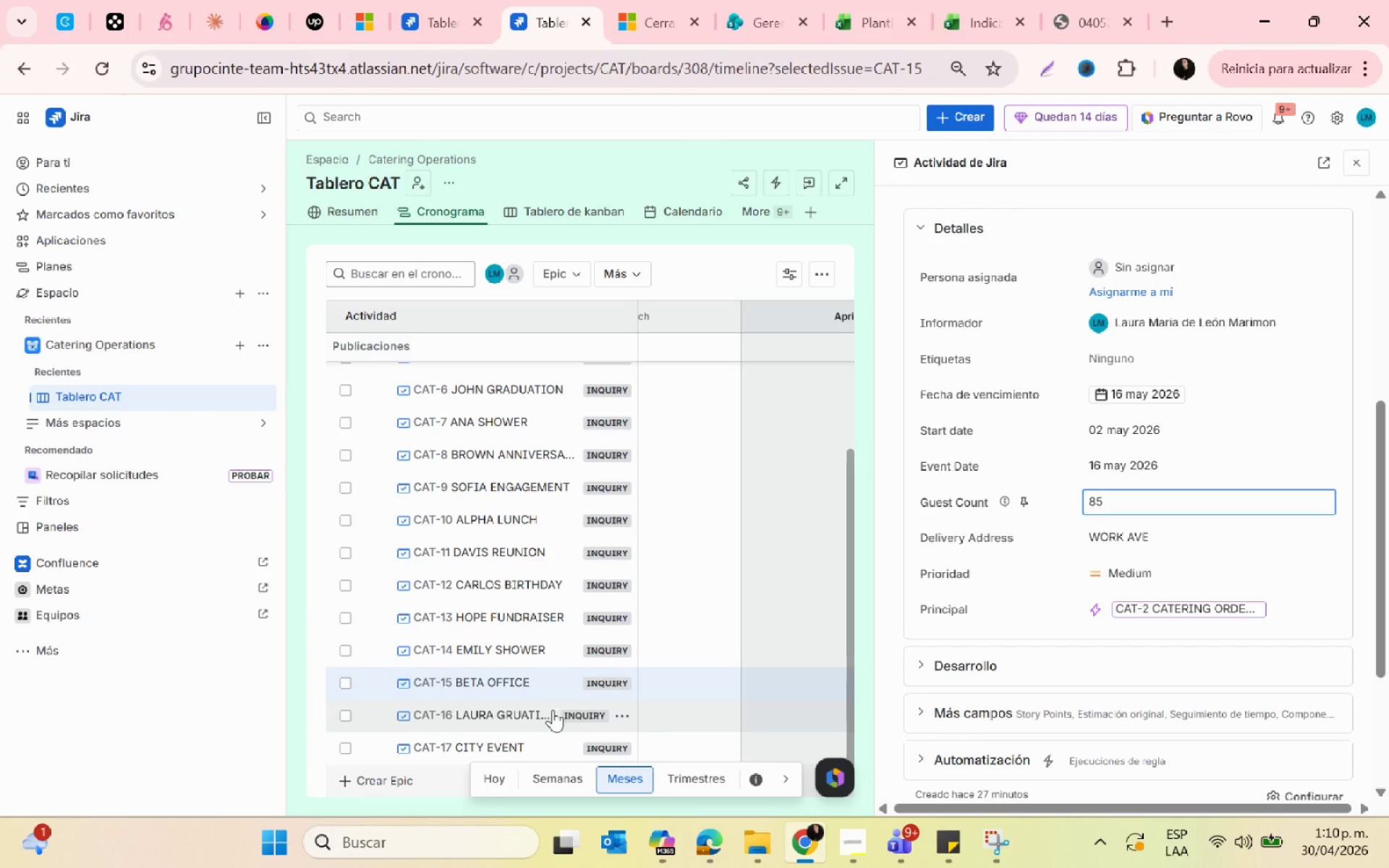 
left_click([519, 716])
 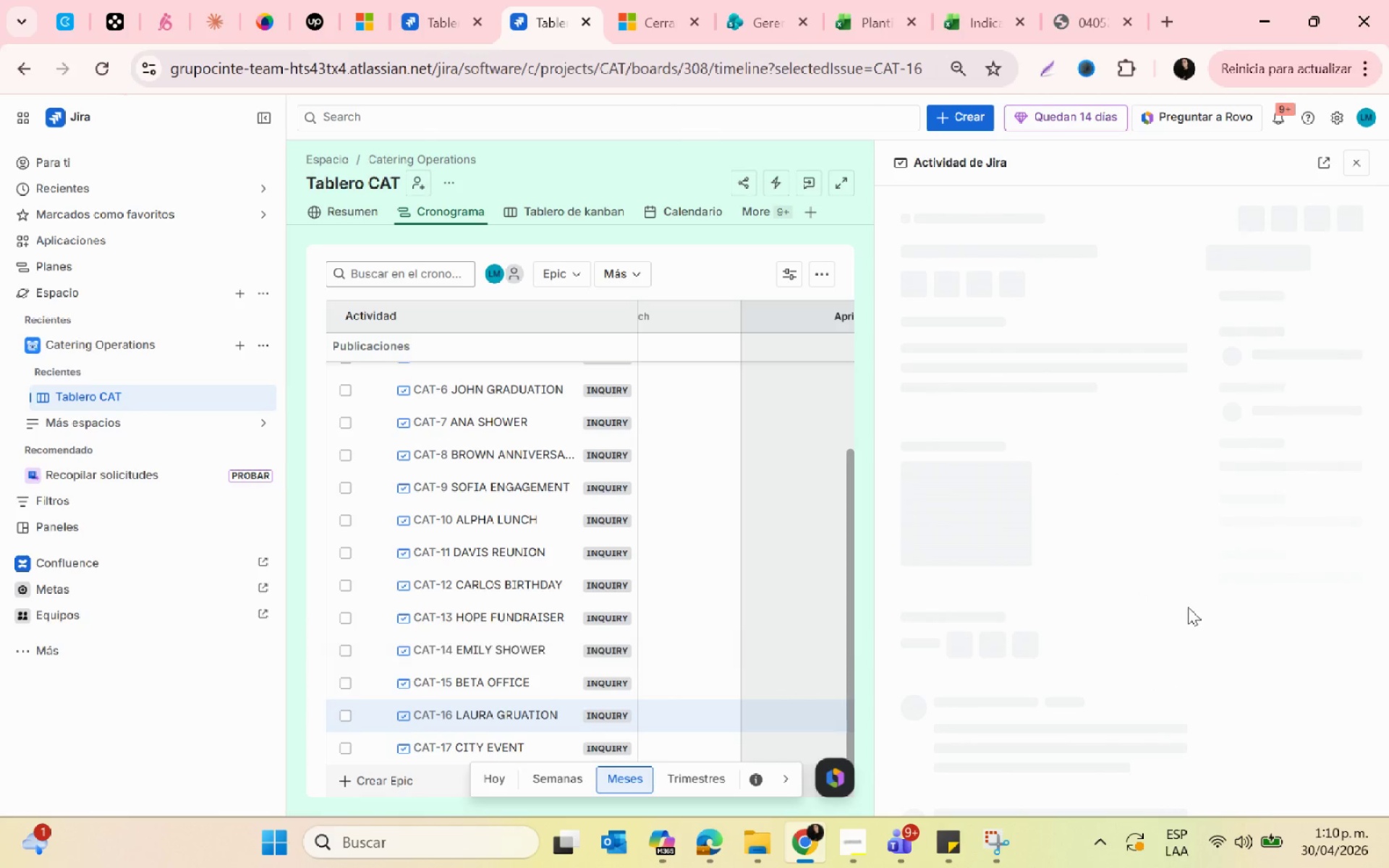 
scroll: coordinate [1188, 607], scroll_direction: down, amount: 4.0
 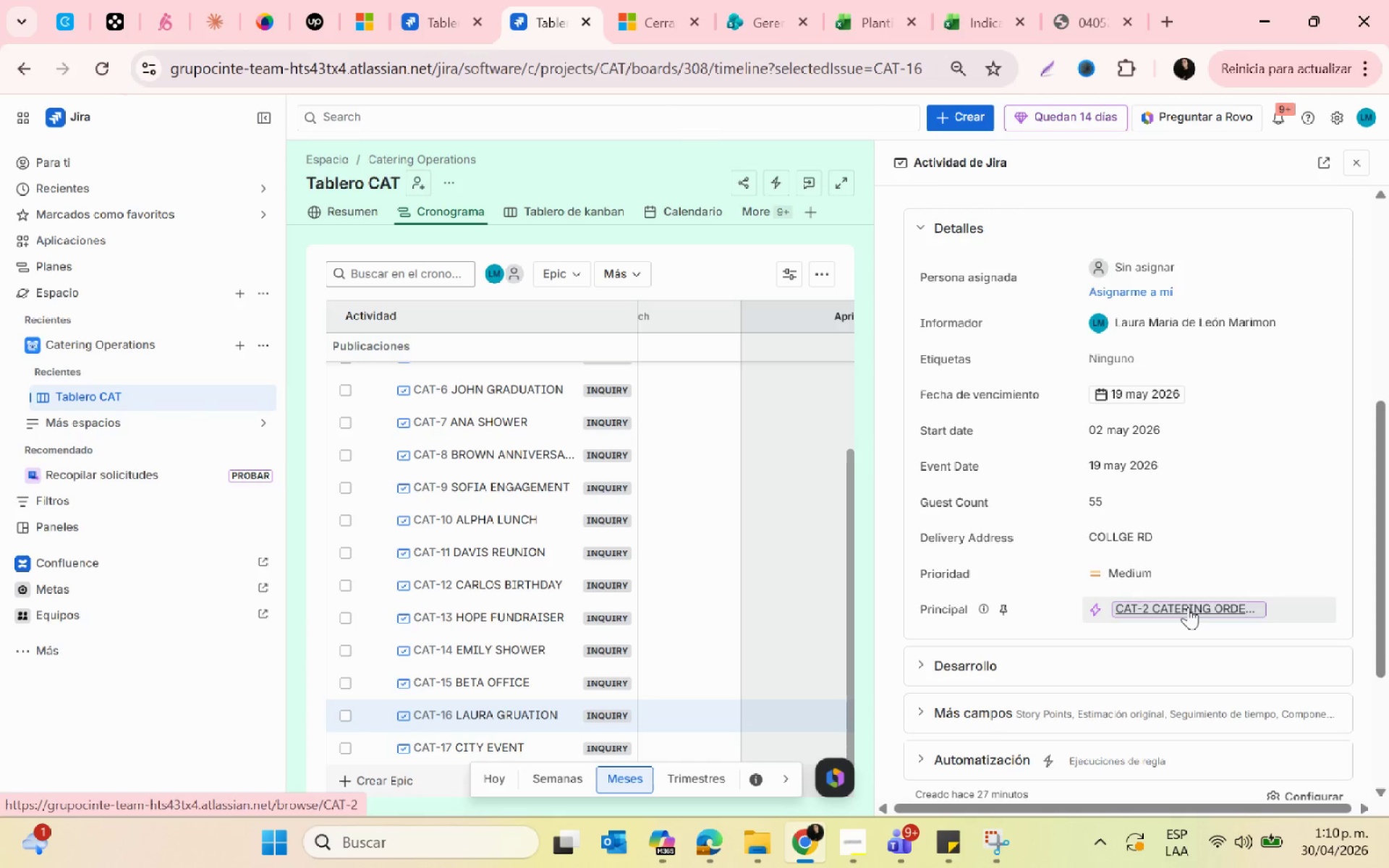 
scroll: coordinate [1191, 608], scroll_direction: up, amount: 6.0
 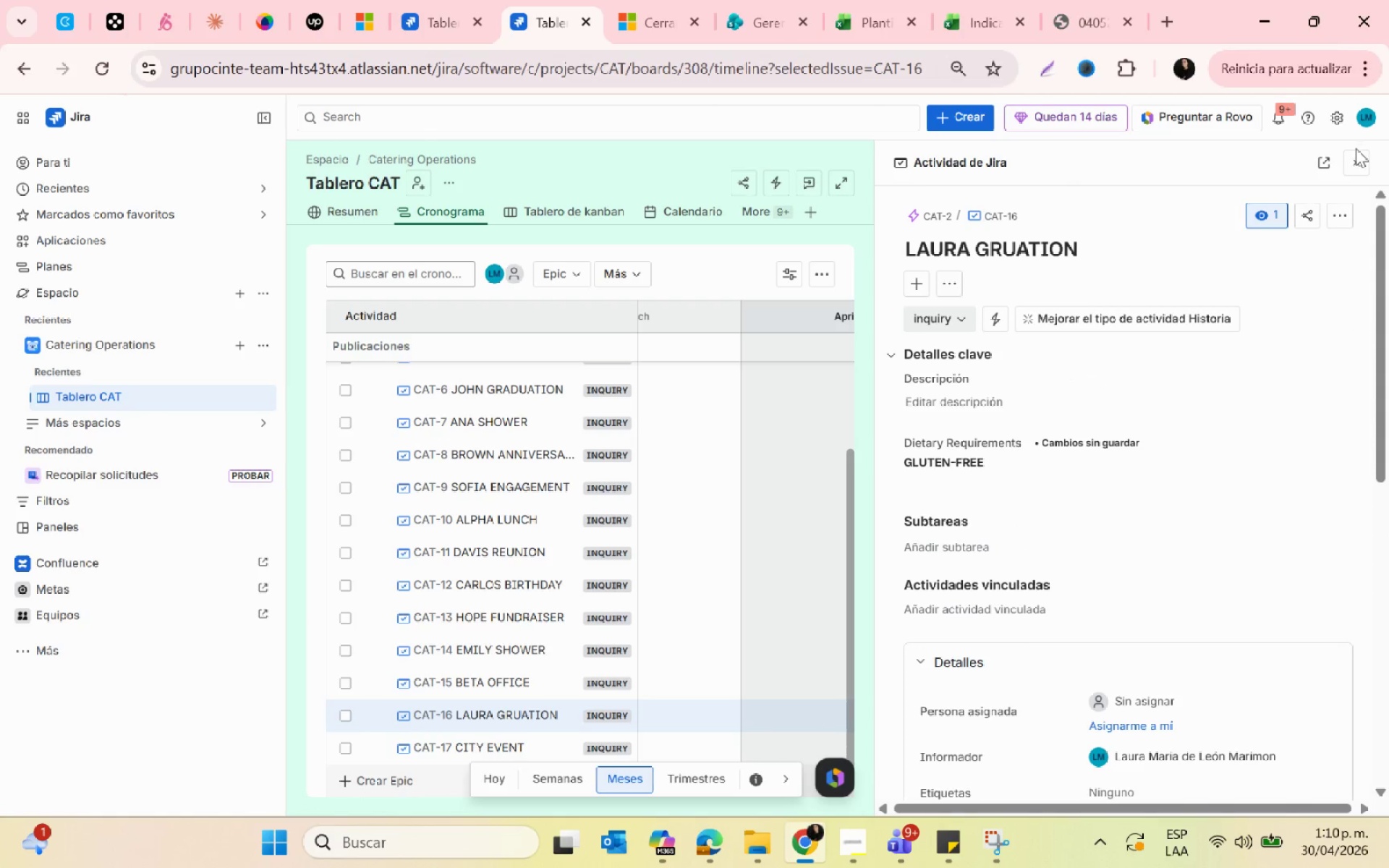 
left_click([1356, 165])
 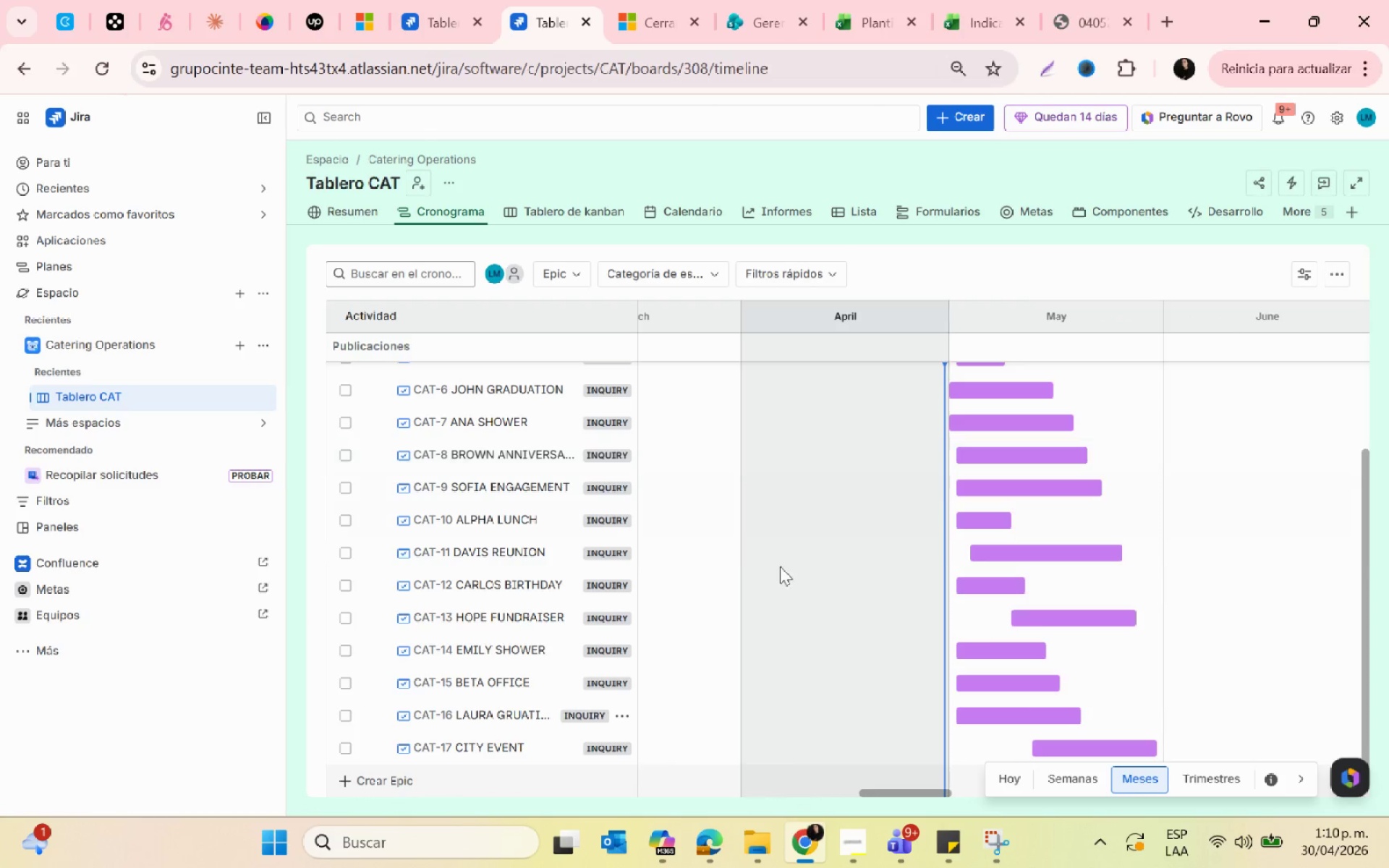 
key(Control+ControlLeft)
 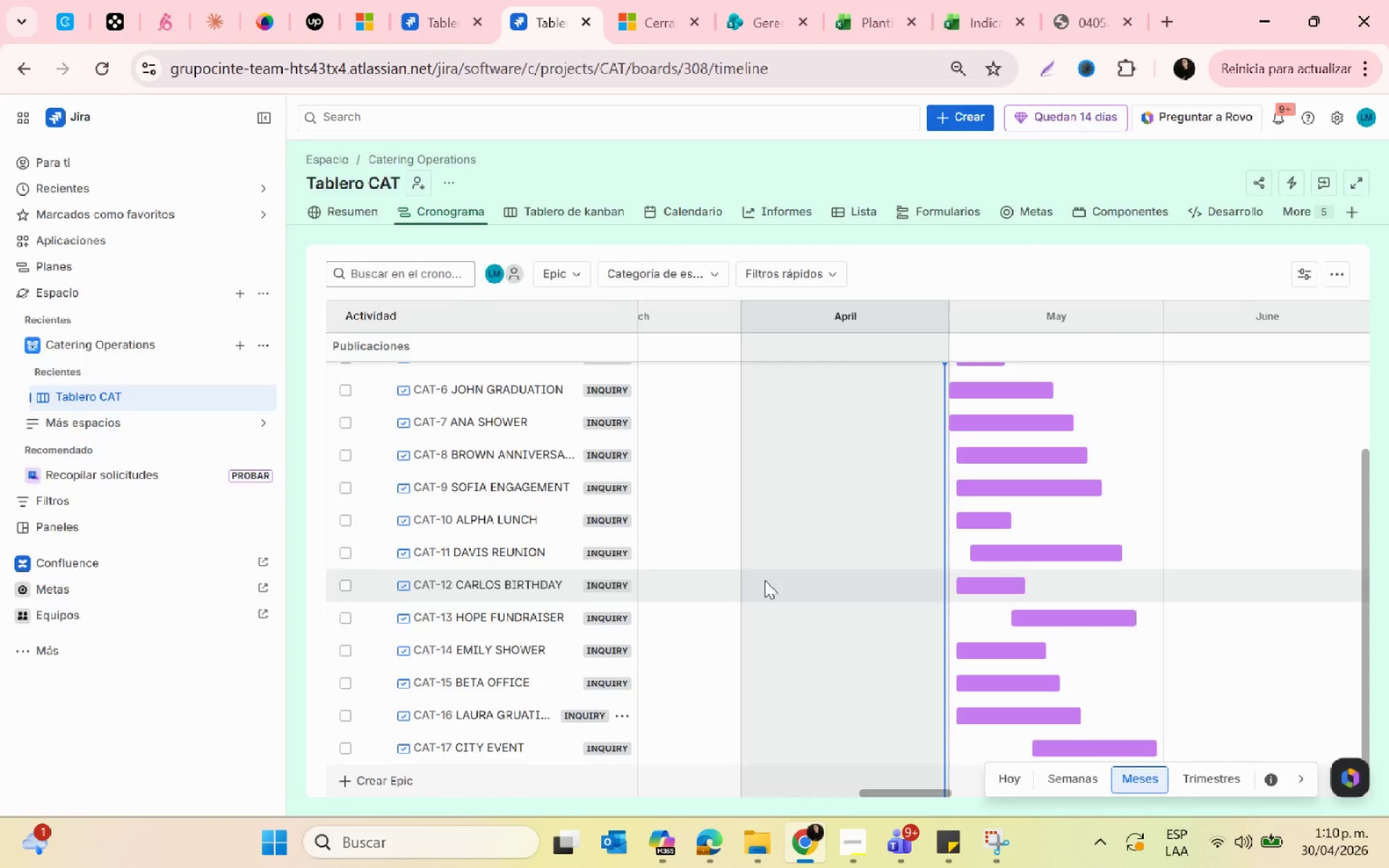 
scroll: coordinate [765, 580], scroll_direction: down, amount: 1.0
 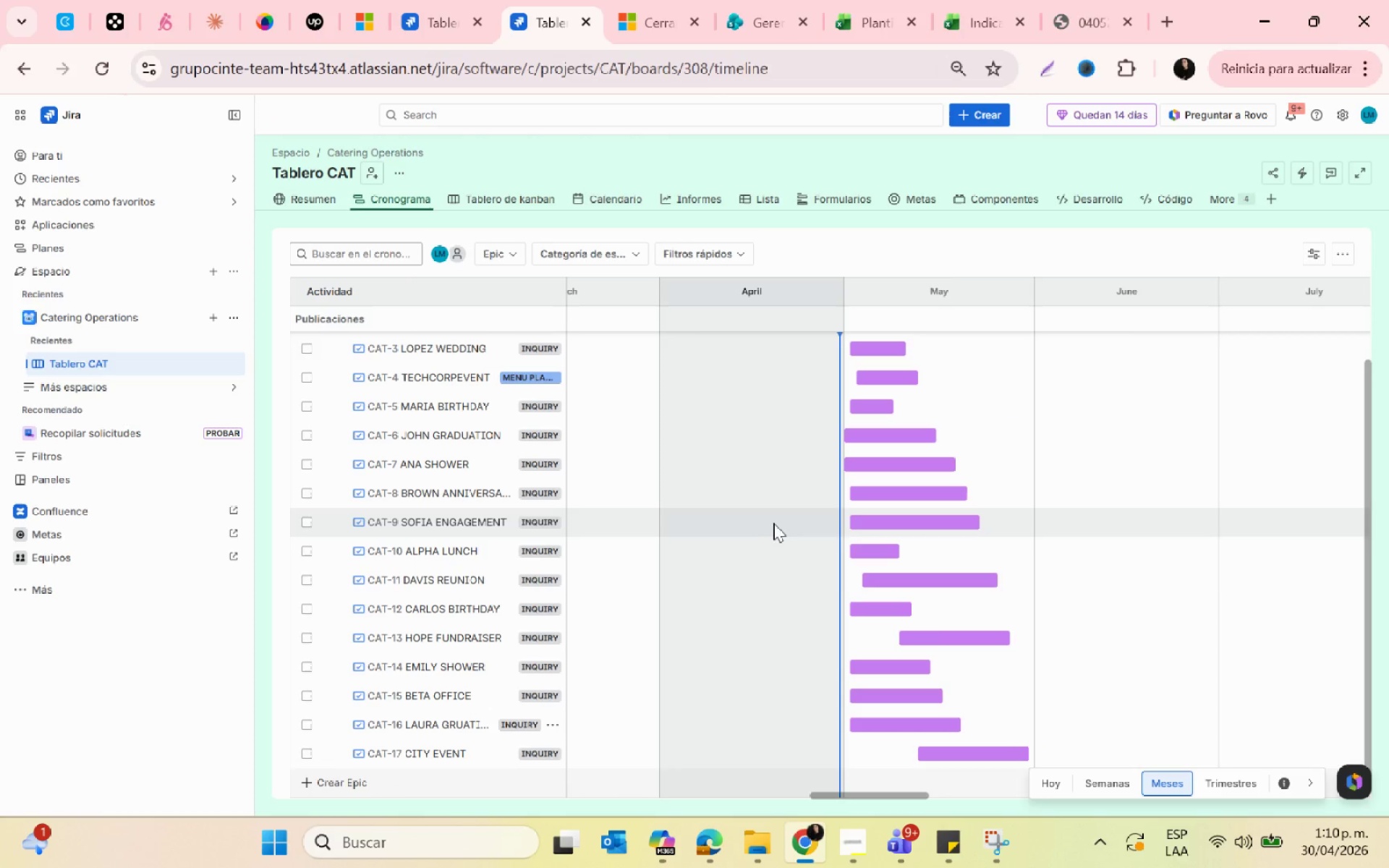 
left_click([420, 757])
 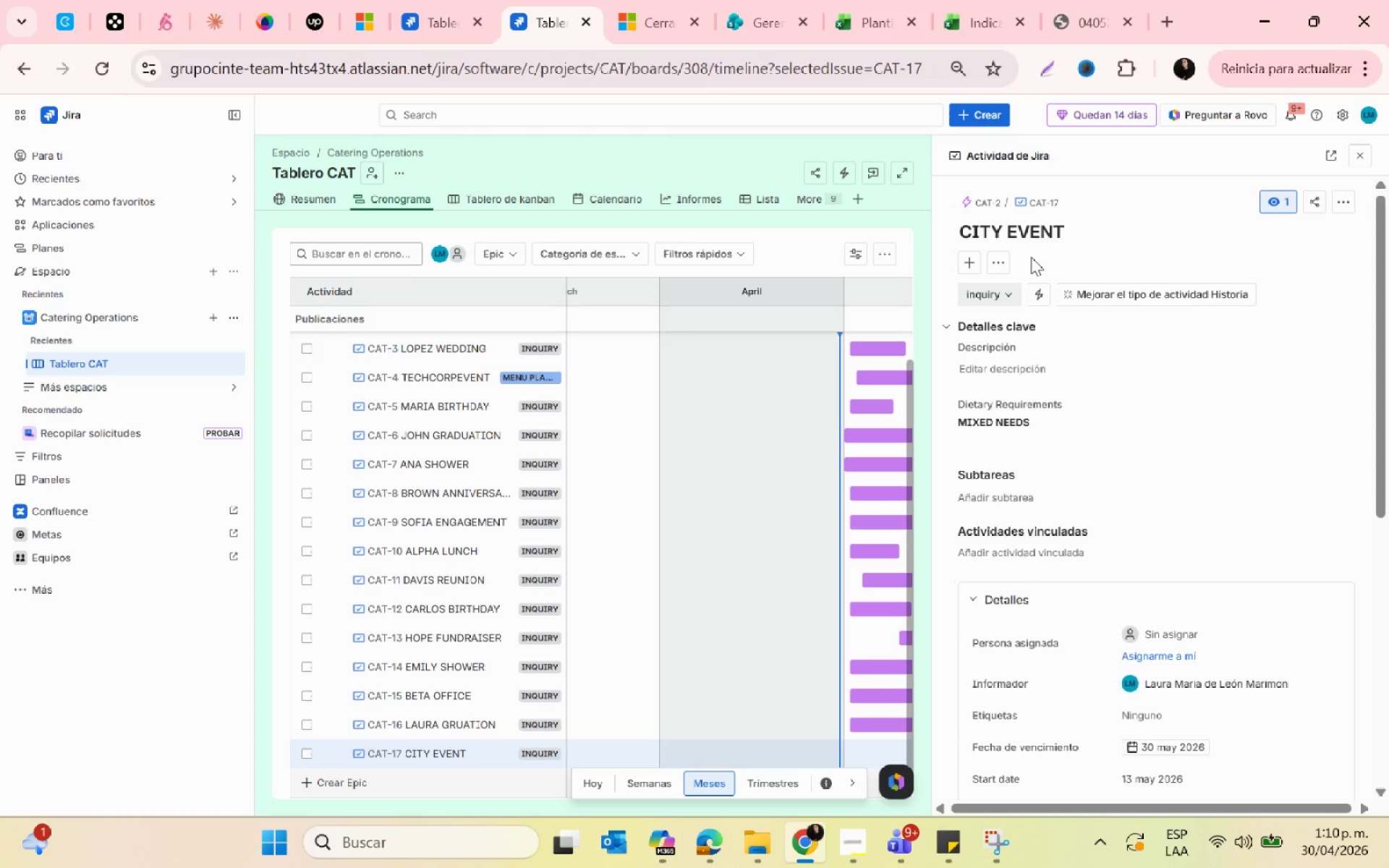 
left_click([1007, 289])
 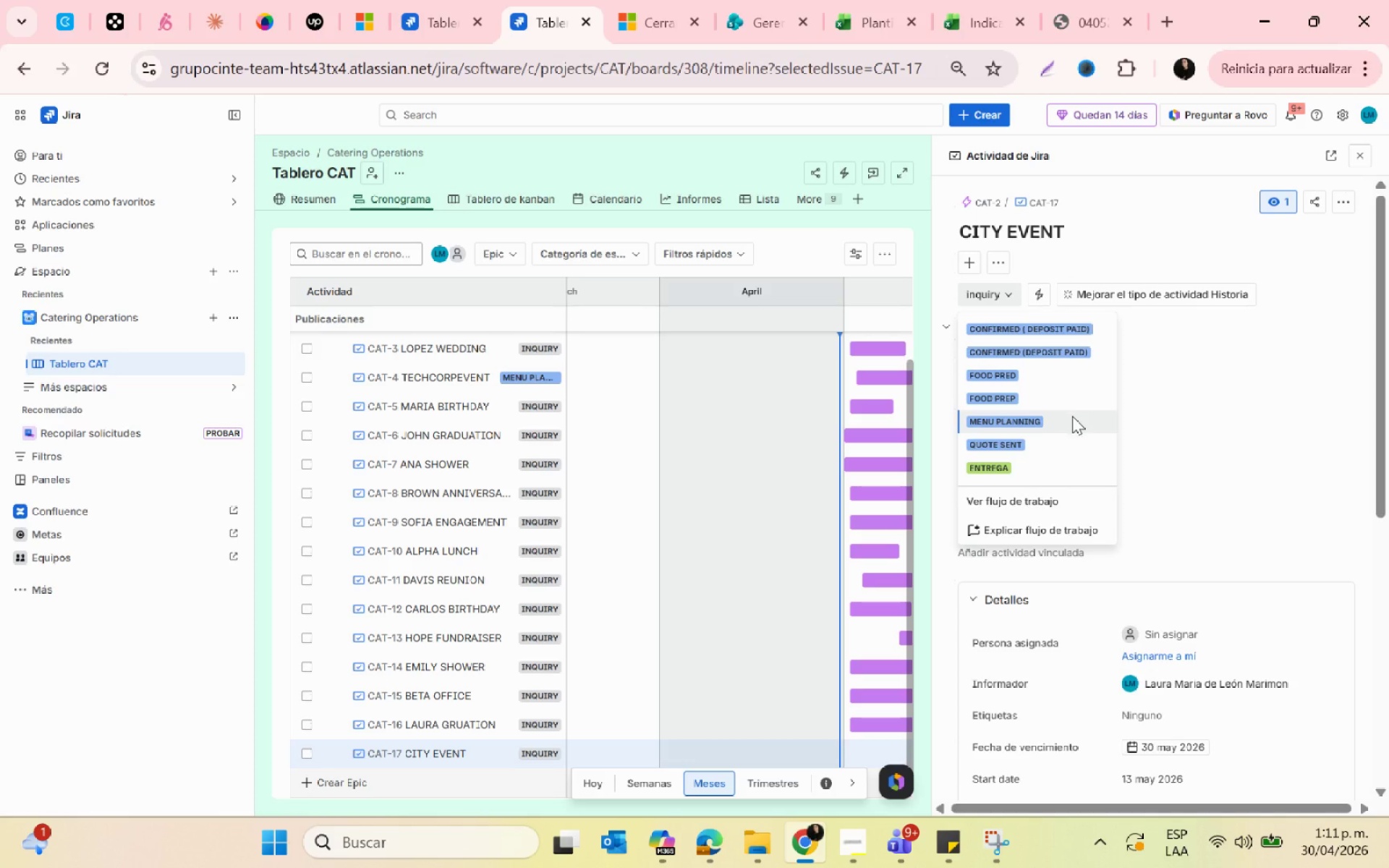 
left_click([1025, 445])
 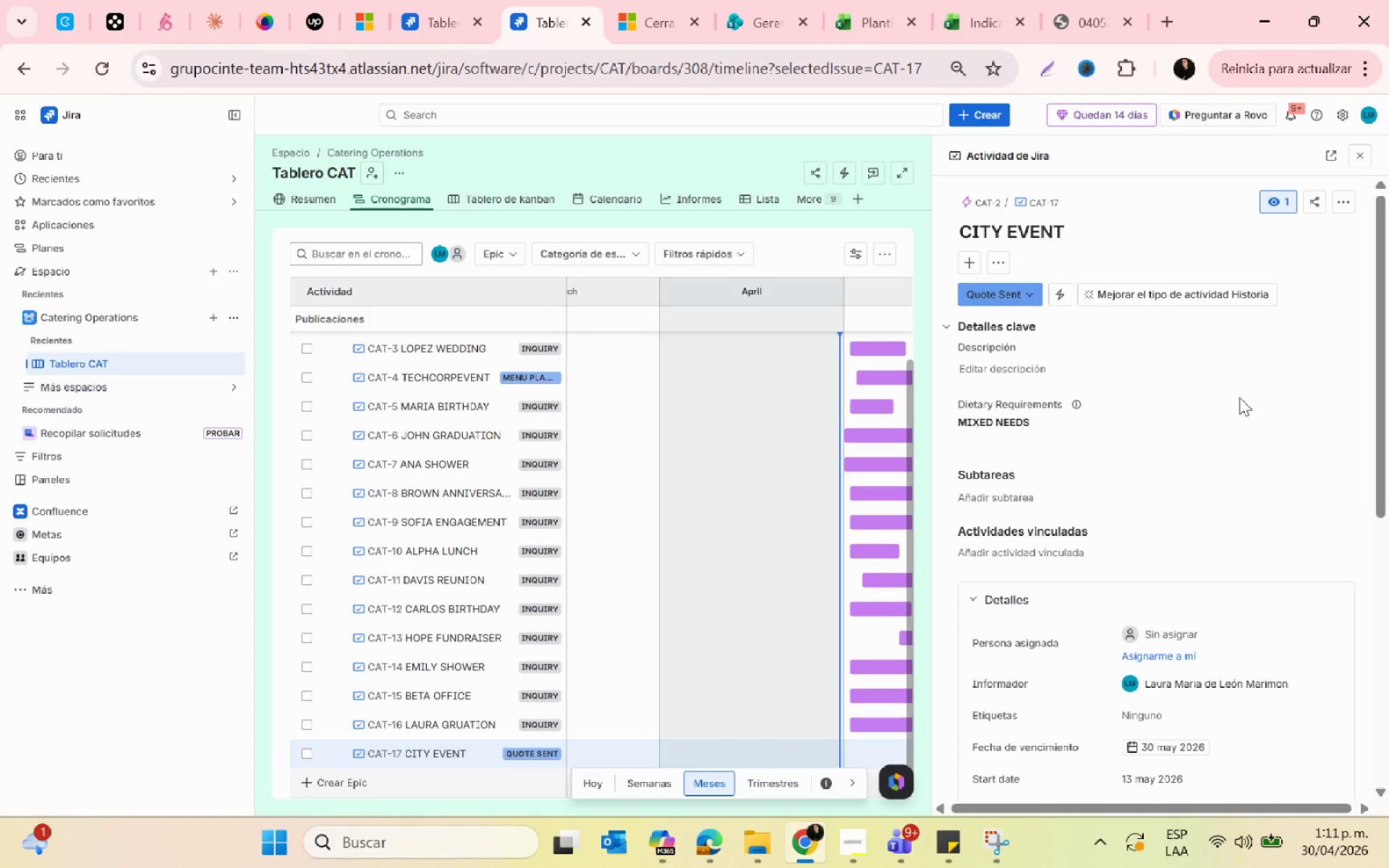 
wait(44.89)
 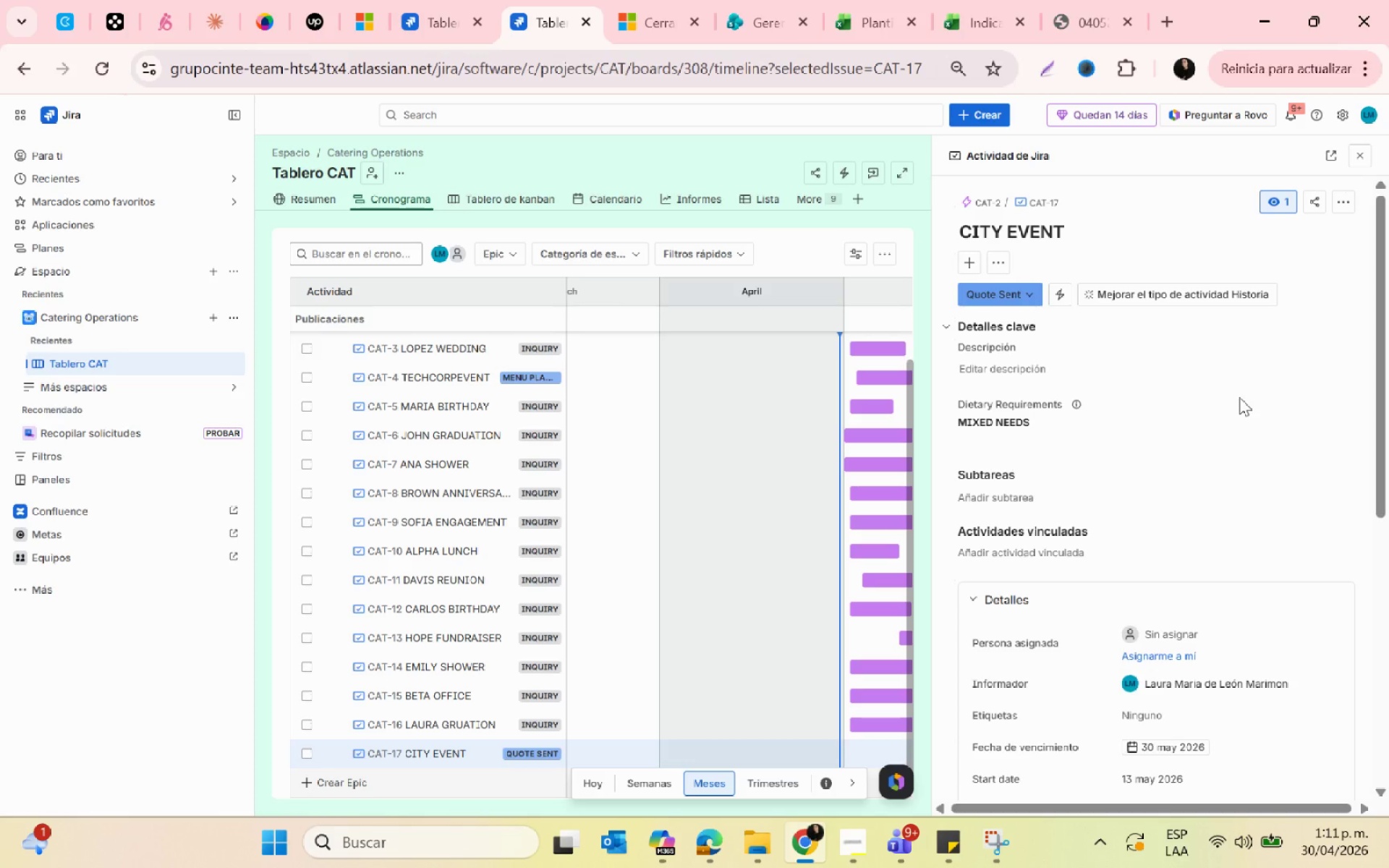 
left_click([465, 724])
 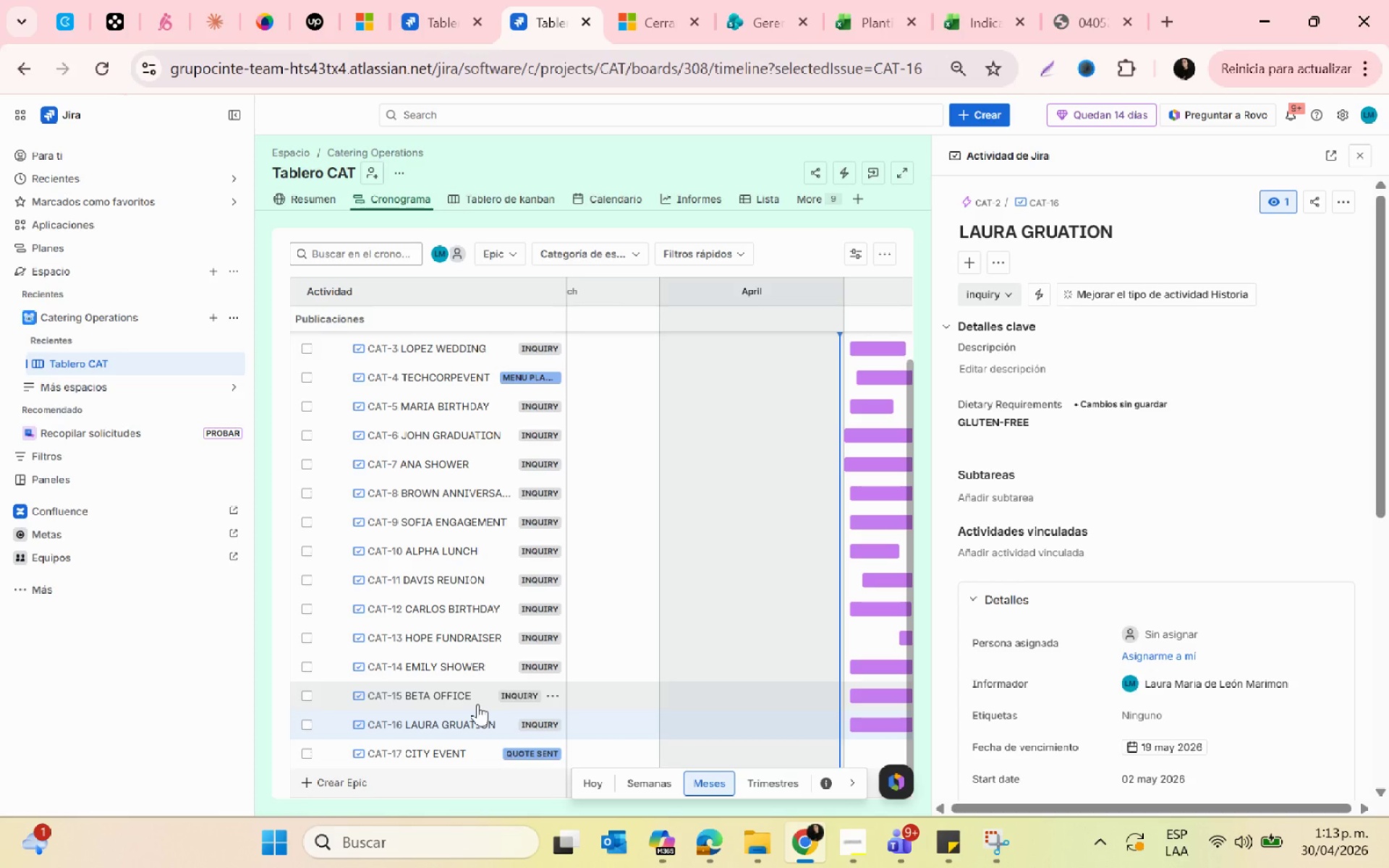 
wait(117.9)
 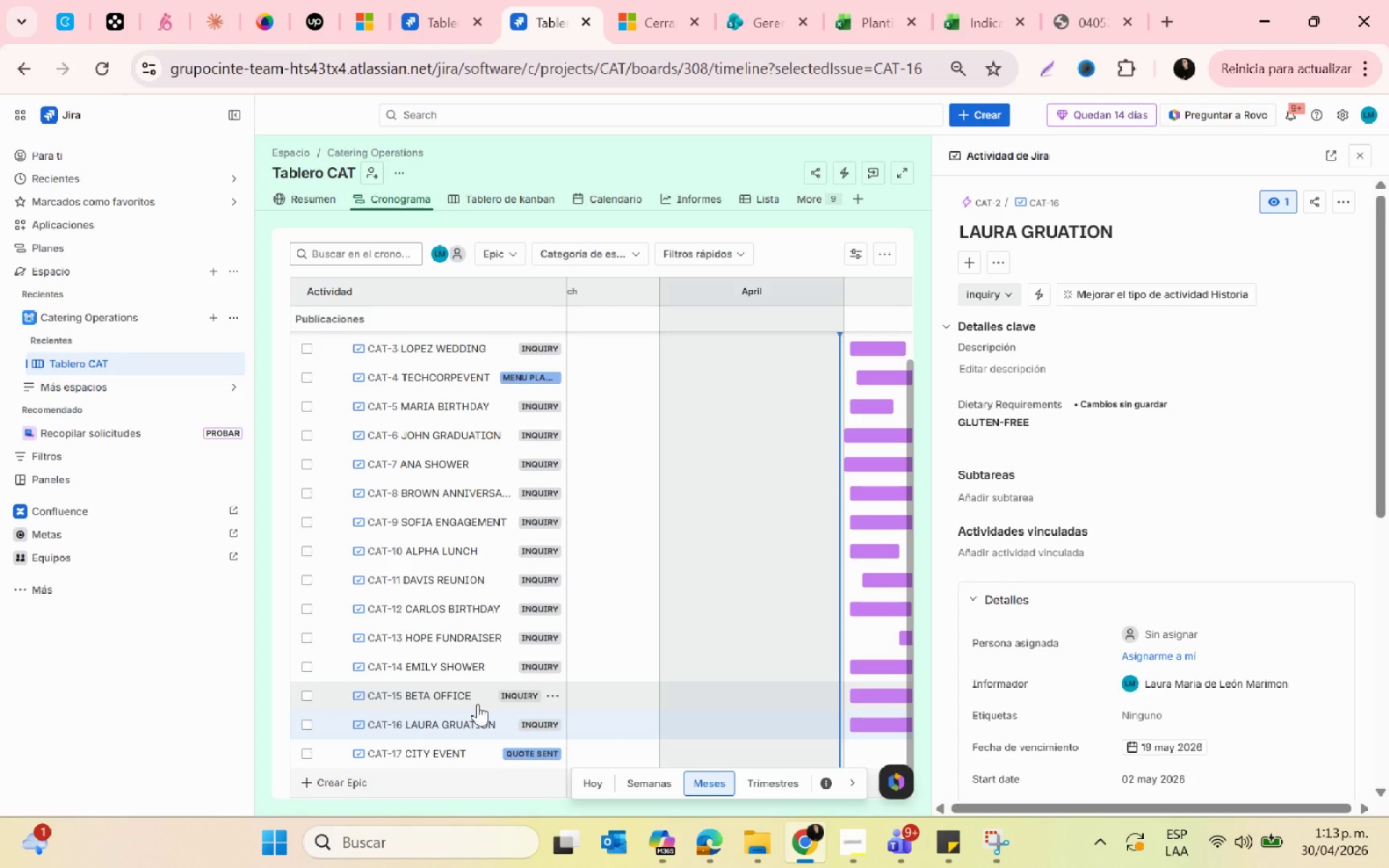 
mouse_move([402, 728])
 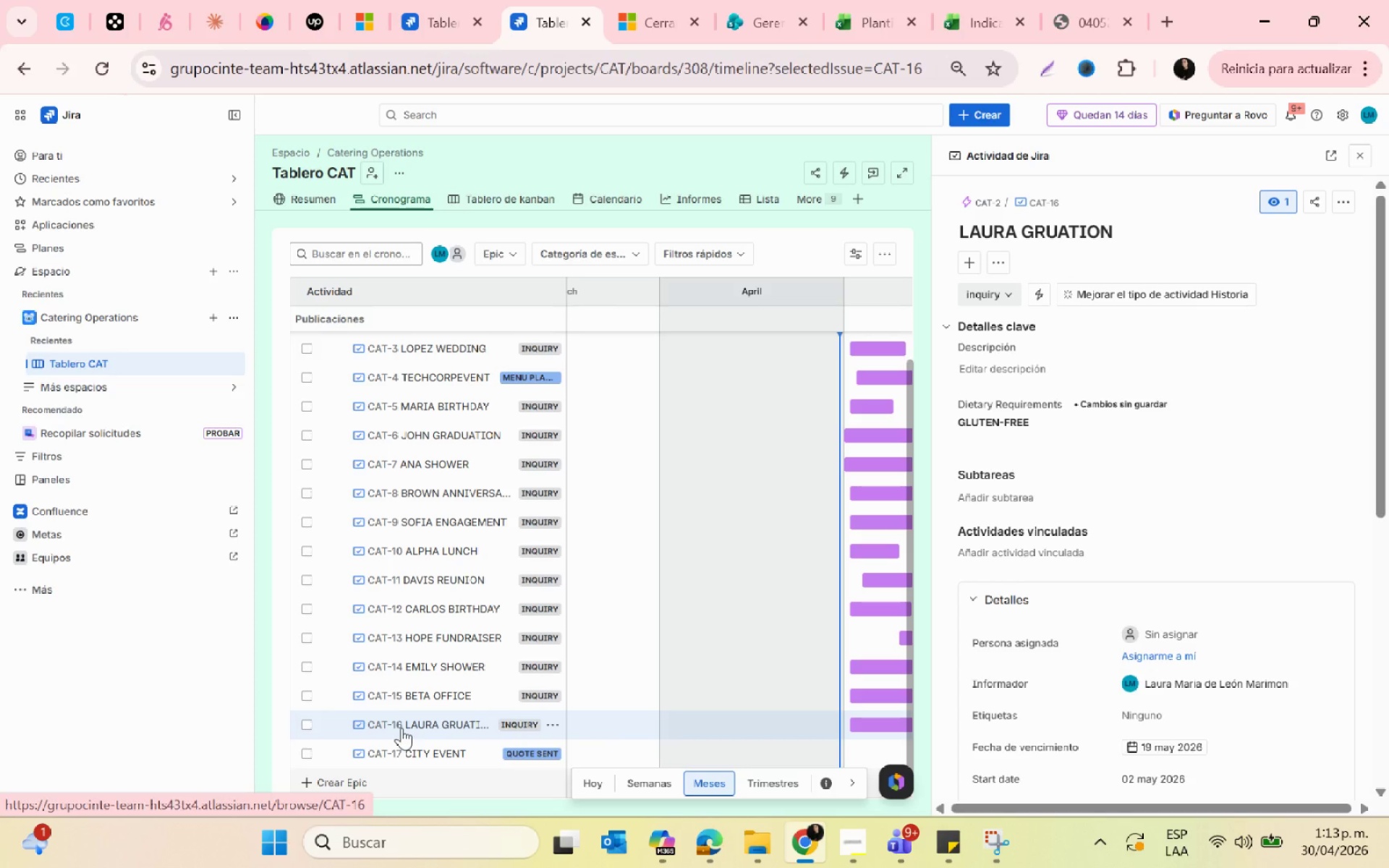 
left_click([402, 728])
 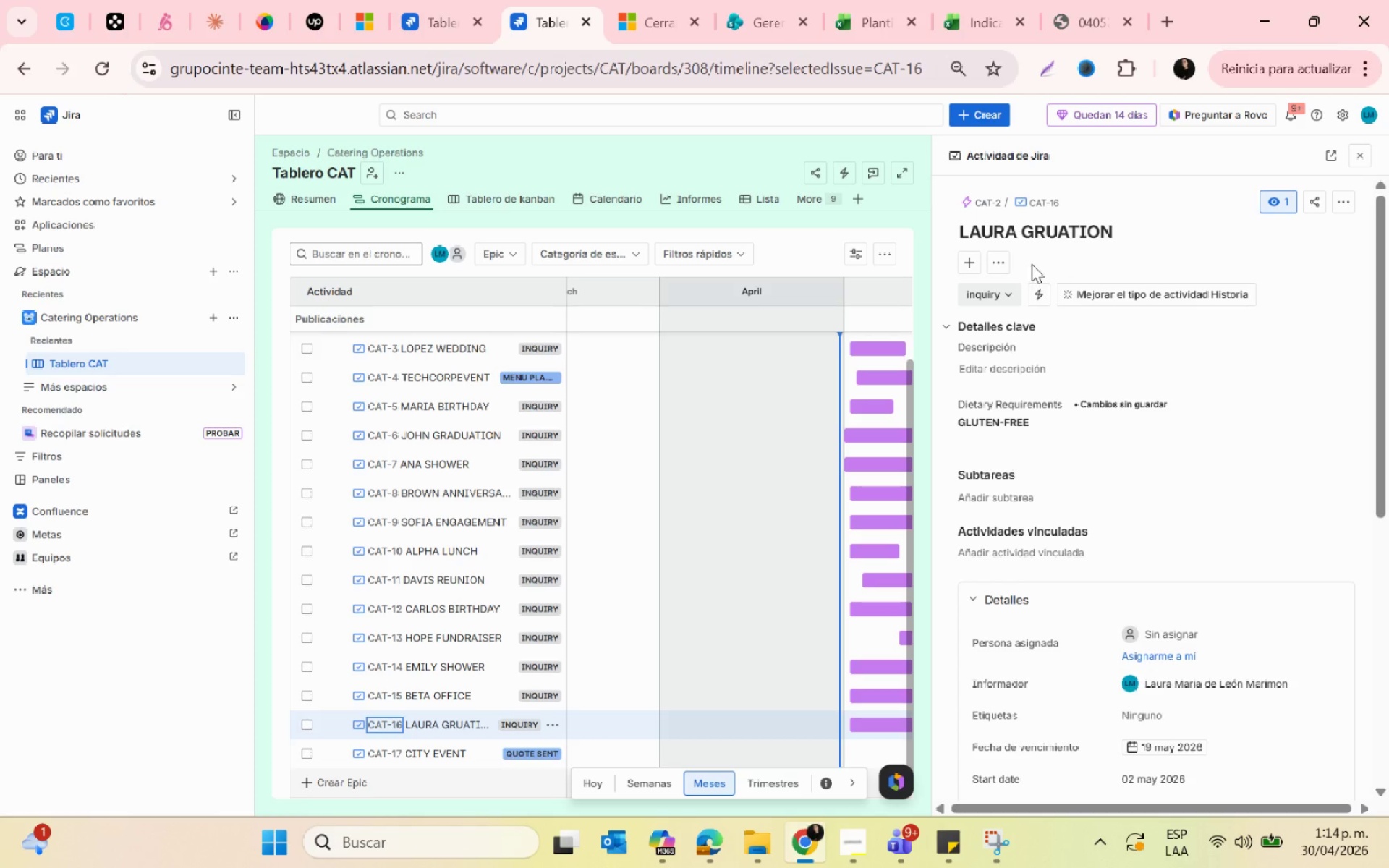 
wait(17.47)
 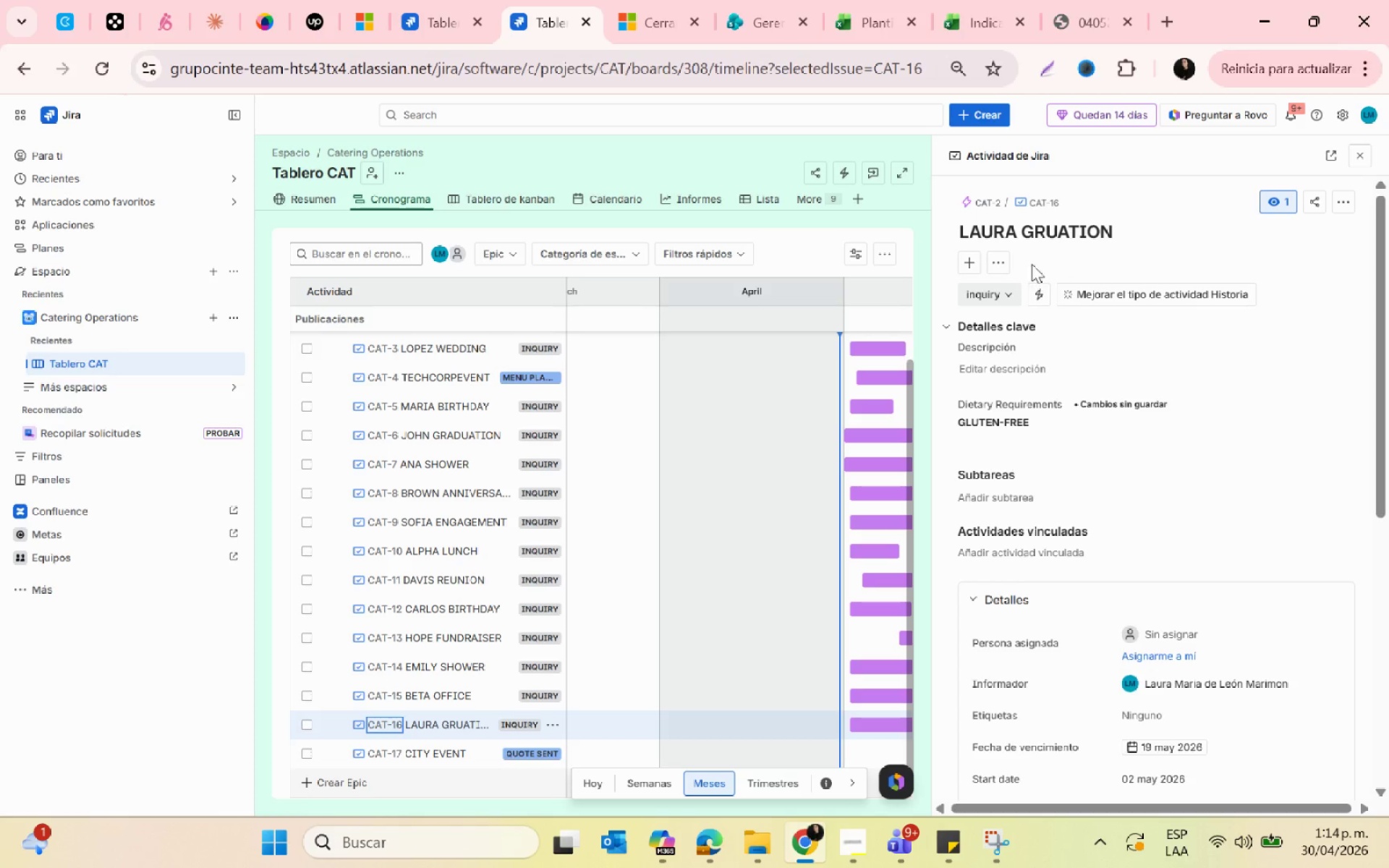 
scroll: coordinate [1134, 356], scroll_direction: up, amount: 5.0
 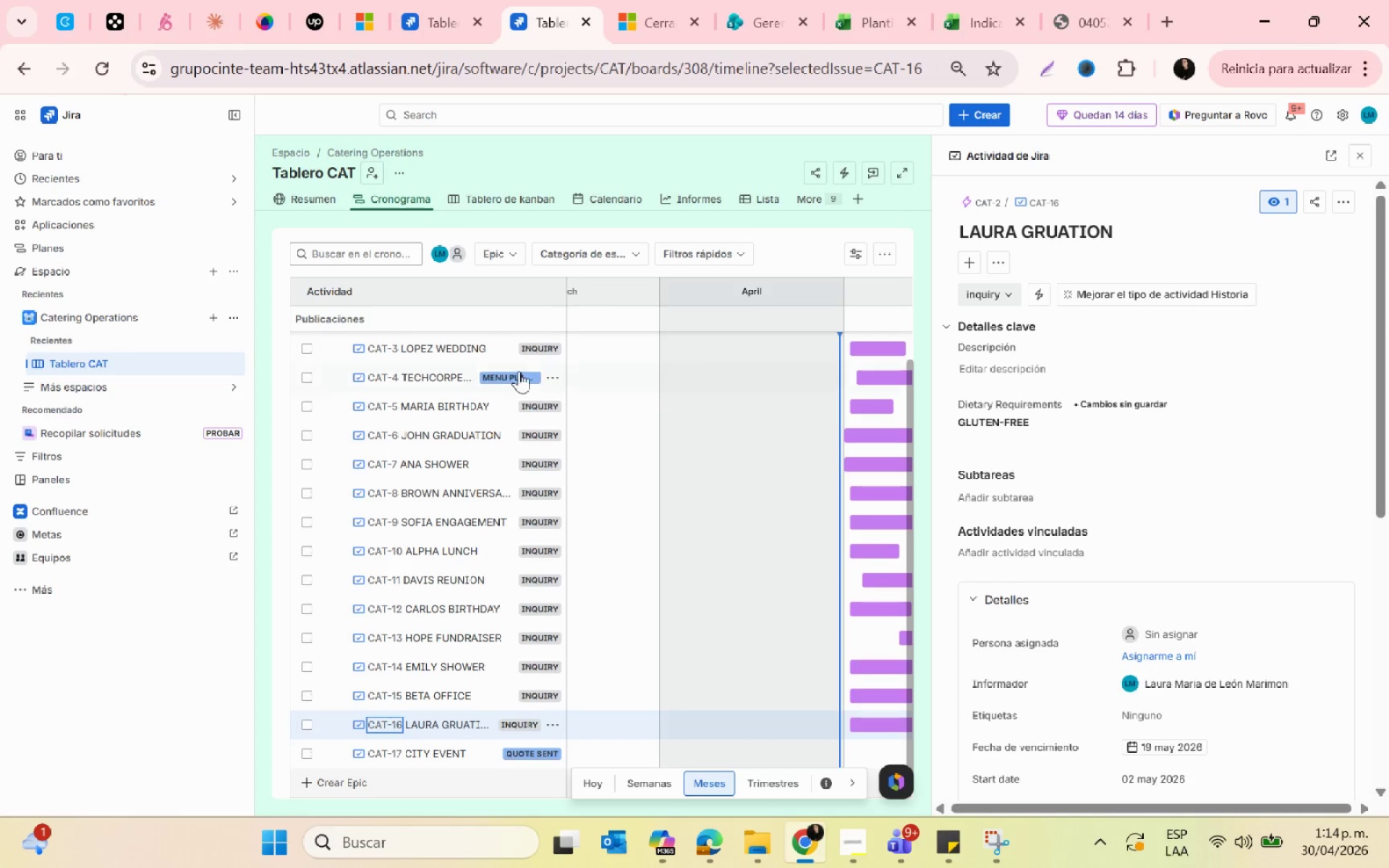 
wait(12.52)
 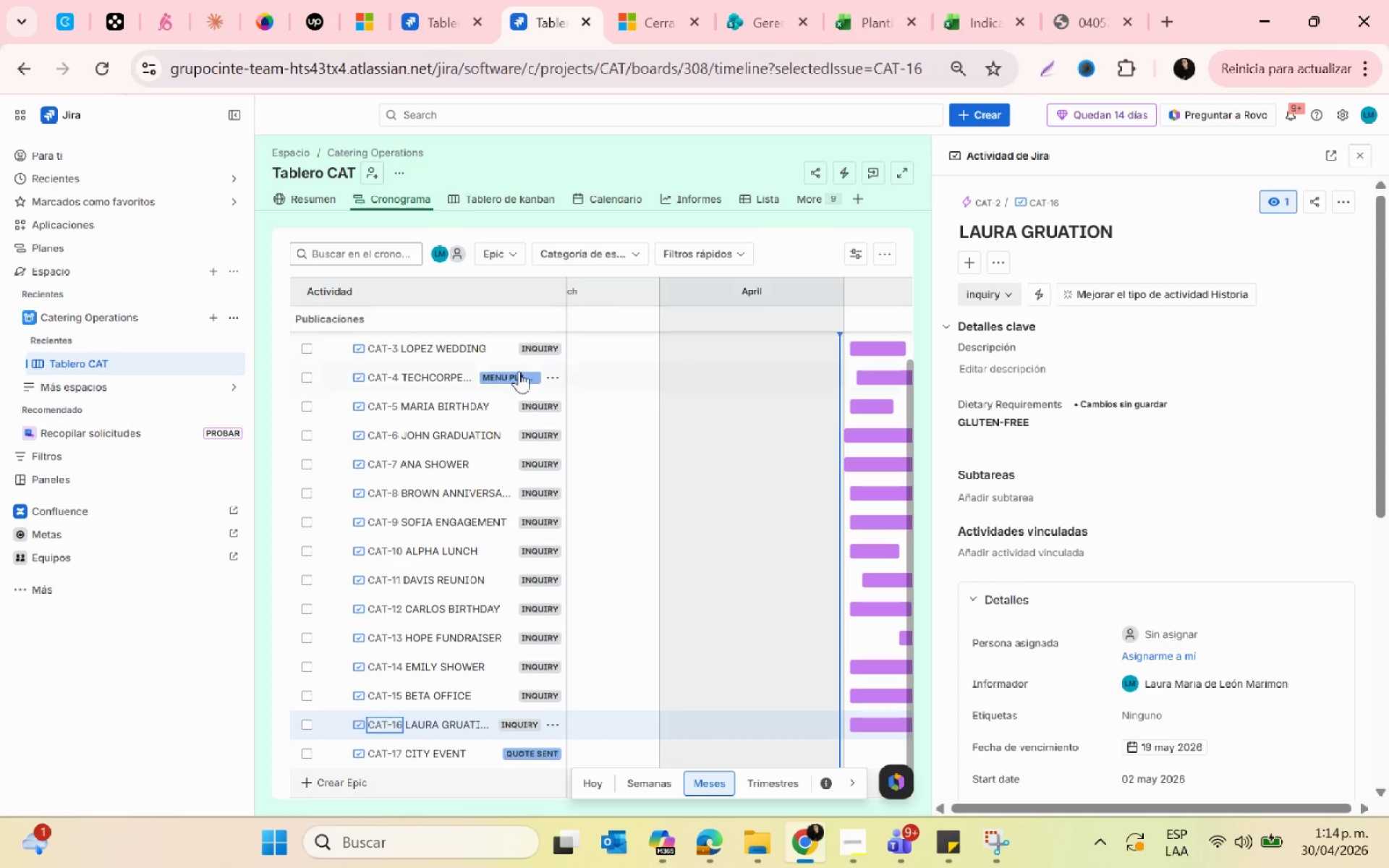 
left_click([1013, 295])
 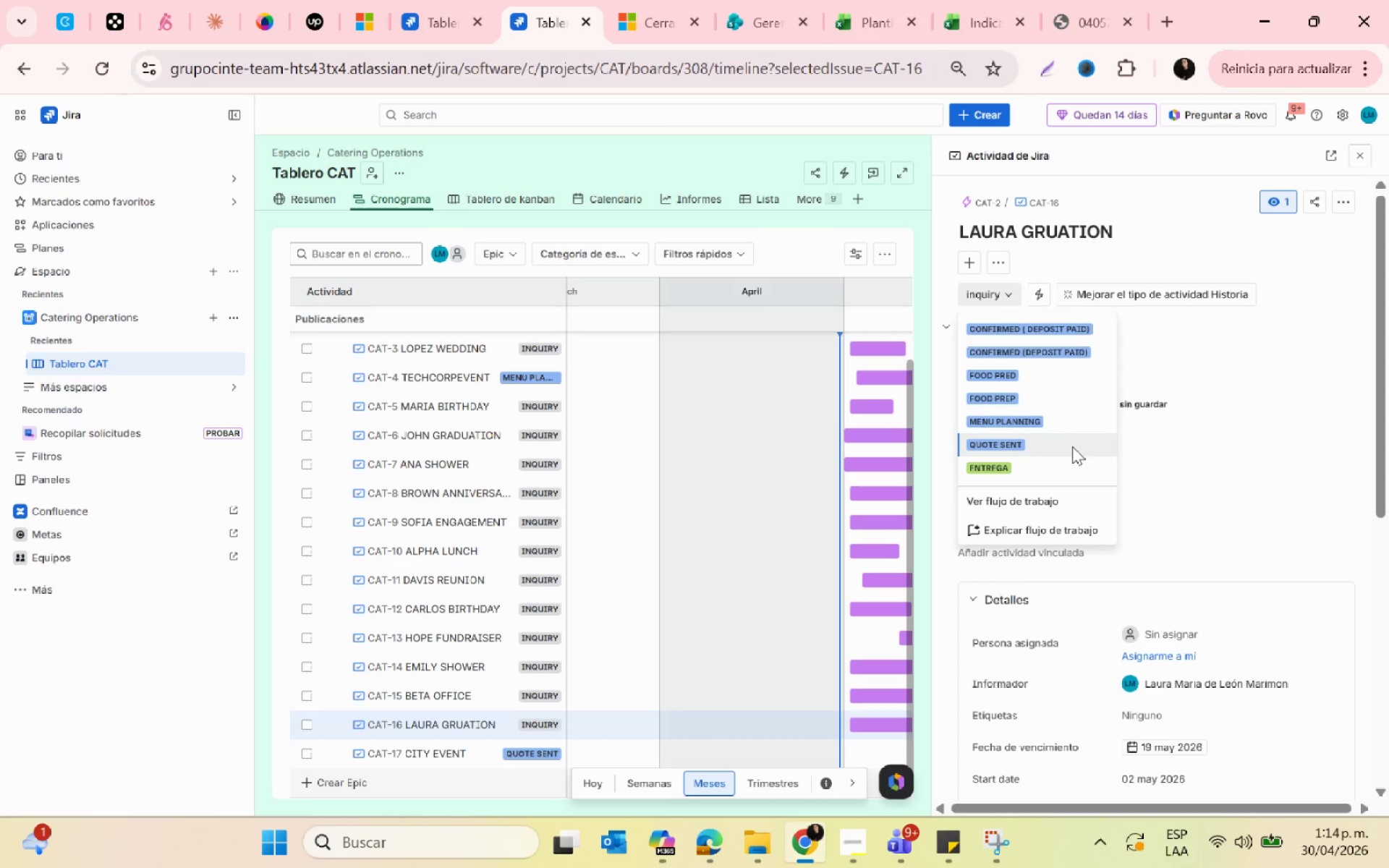 
scroll: coordinate [1072, 446], scroll_direction: down, amount: 2.0
 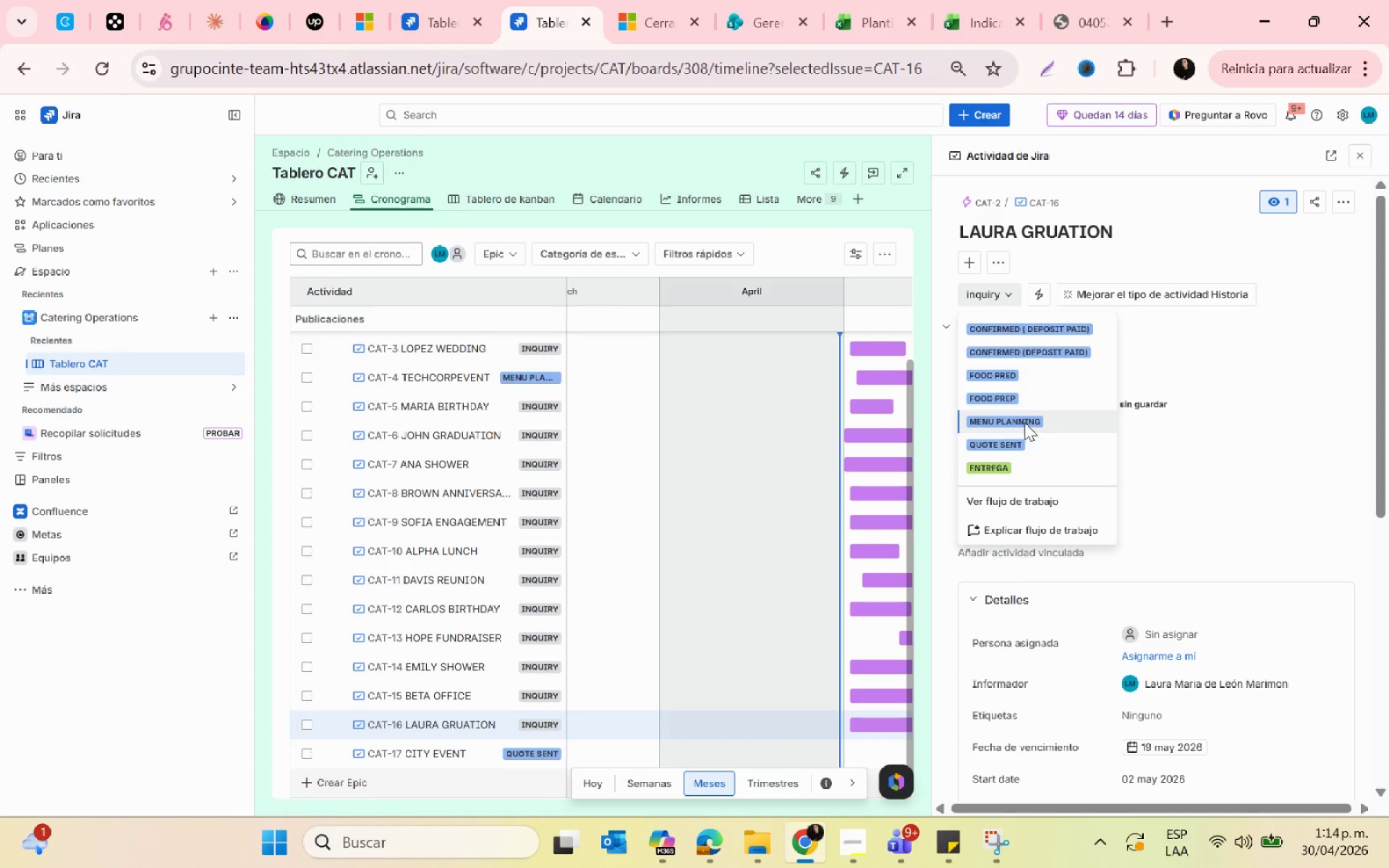 
left_click([1024, 422])
 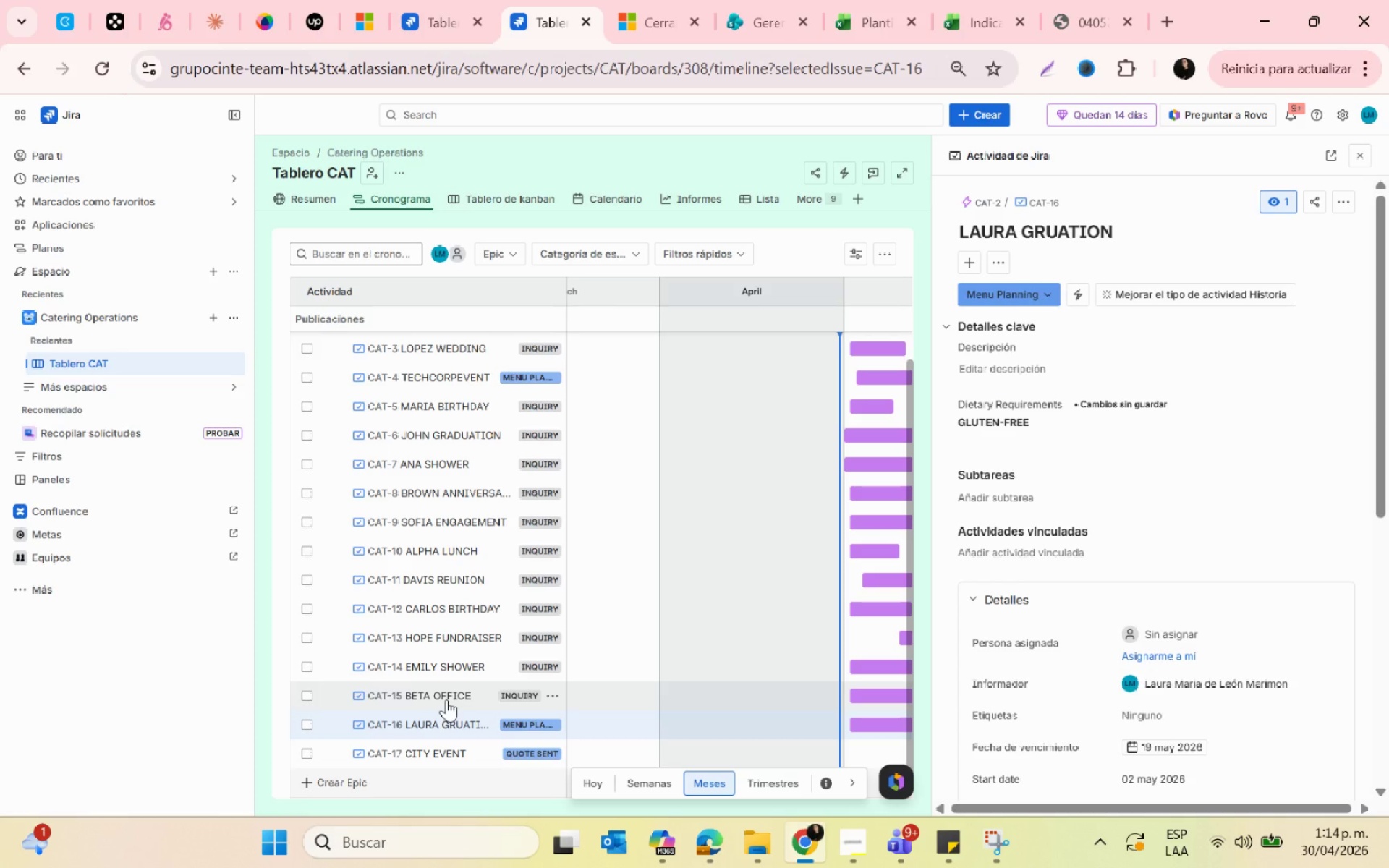 
left_click([446, 699])
 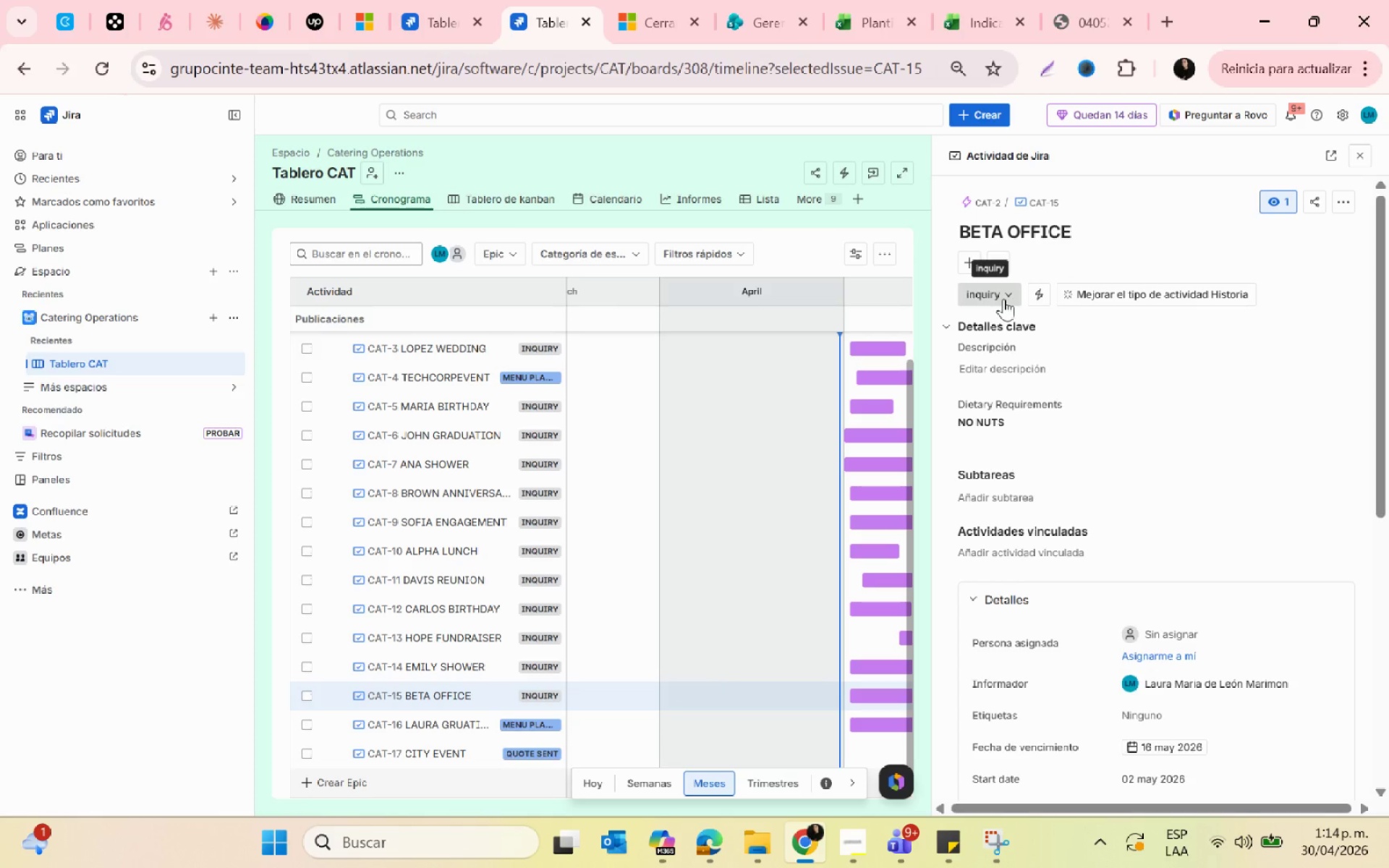 
wait(6.16)
 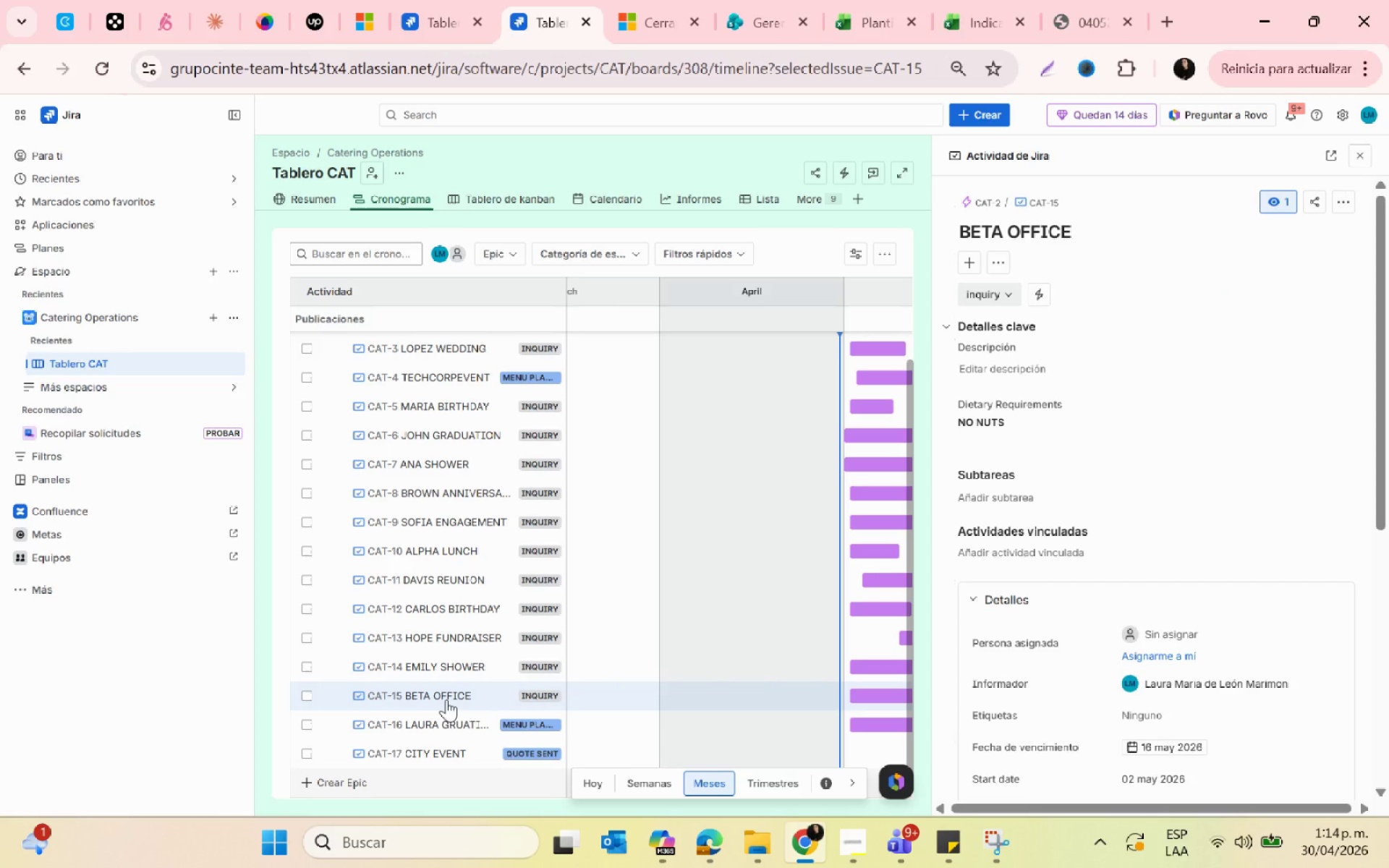 
left_click([383, 664])
 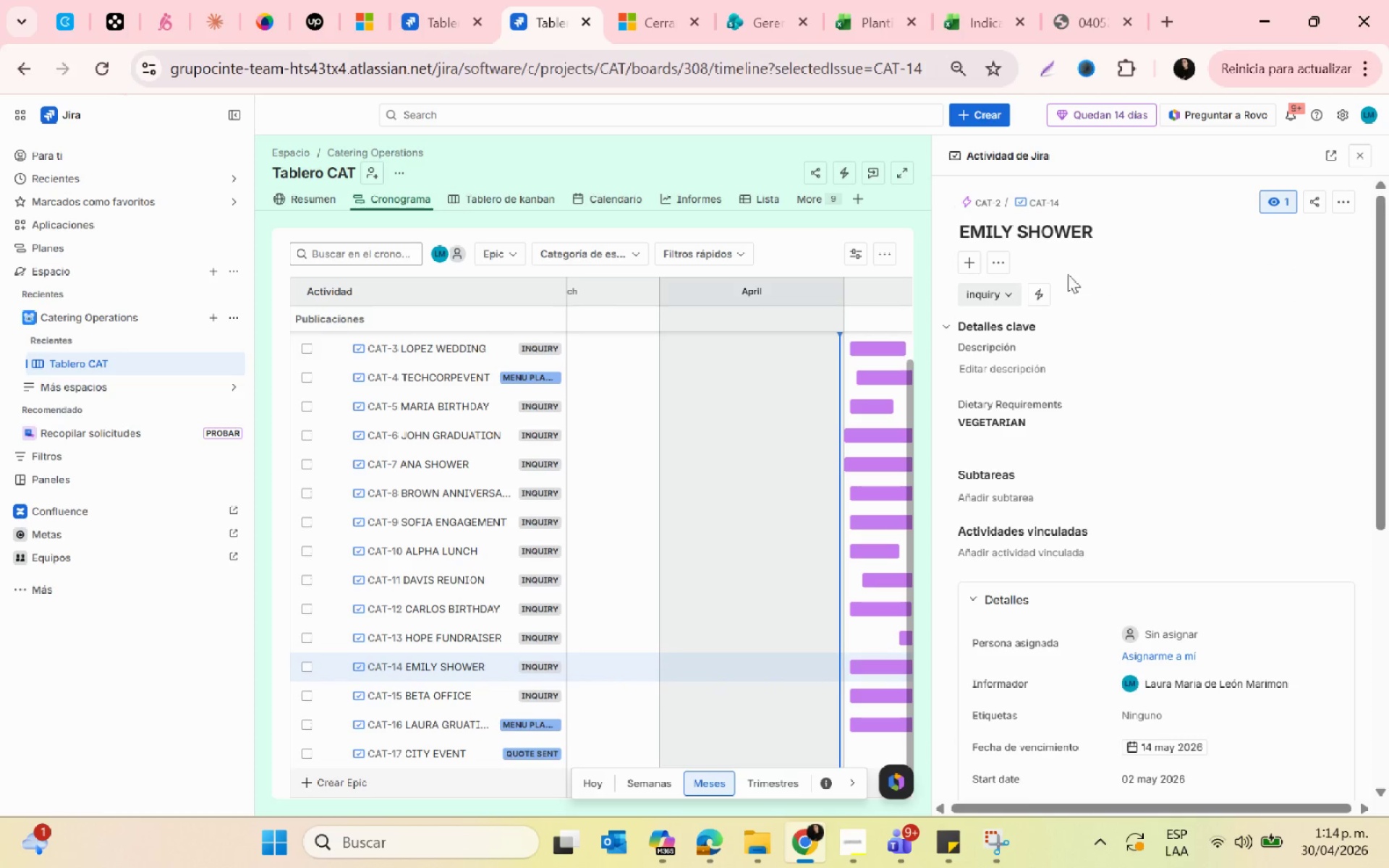 
left_click([1003, 293])
 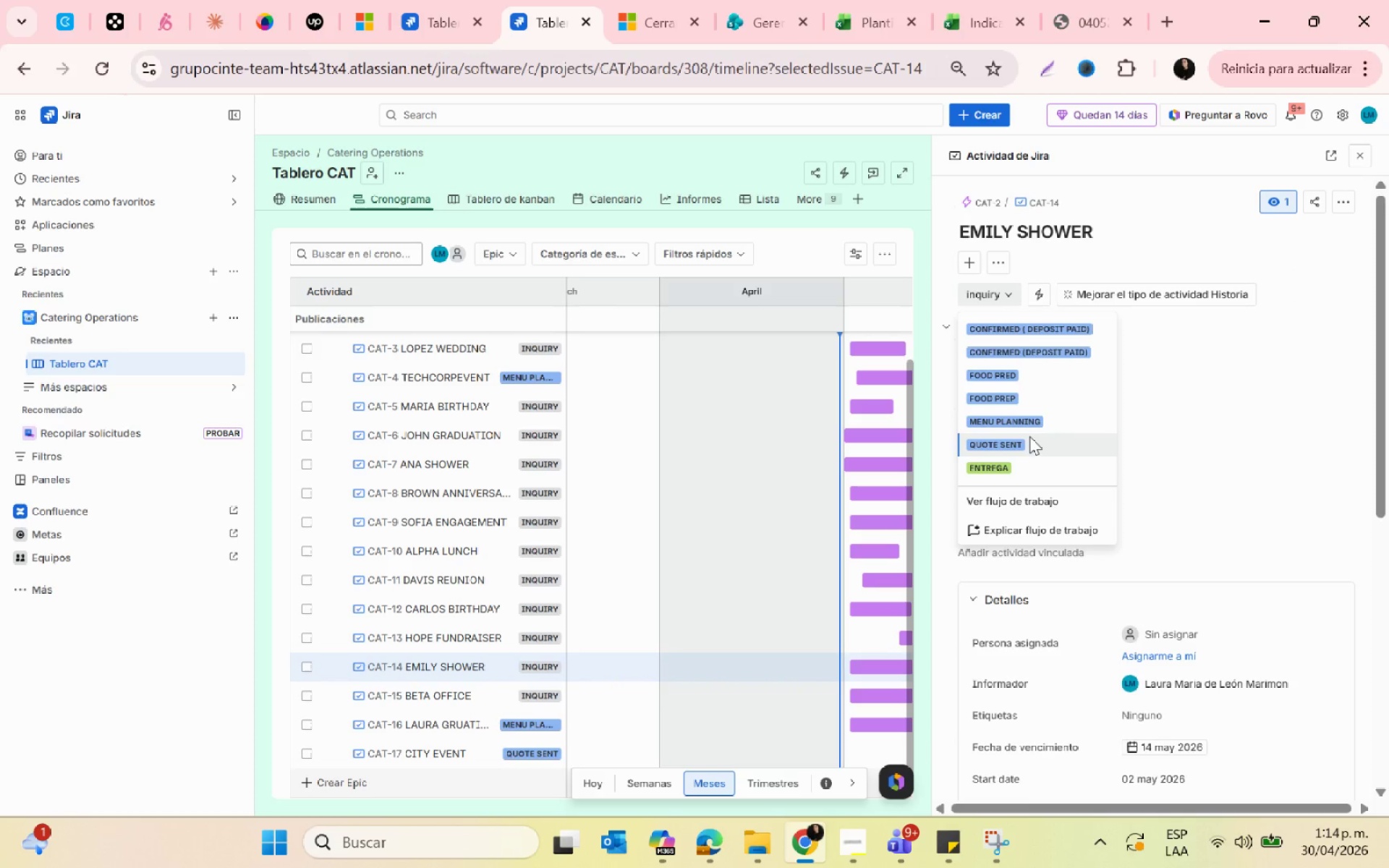 
scroll: coordinate [1029, 436], scroll_direction: down, amount: 1.0
 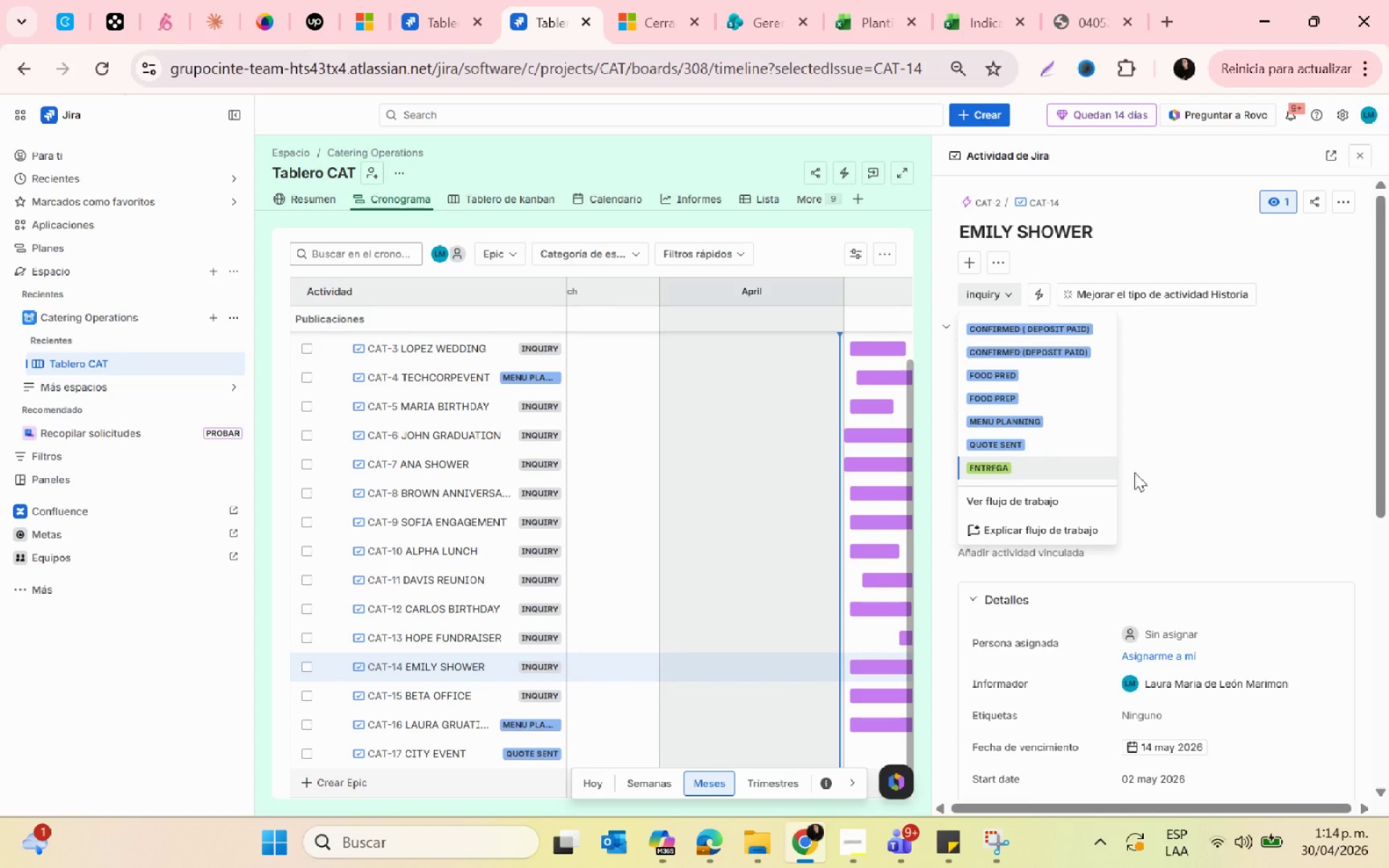 
left_click([1007, 472])
 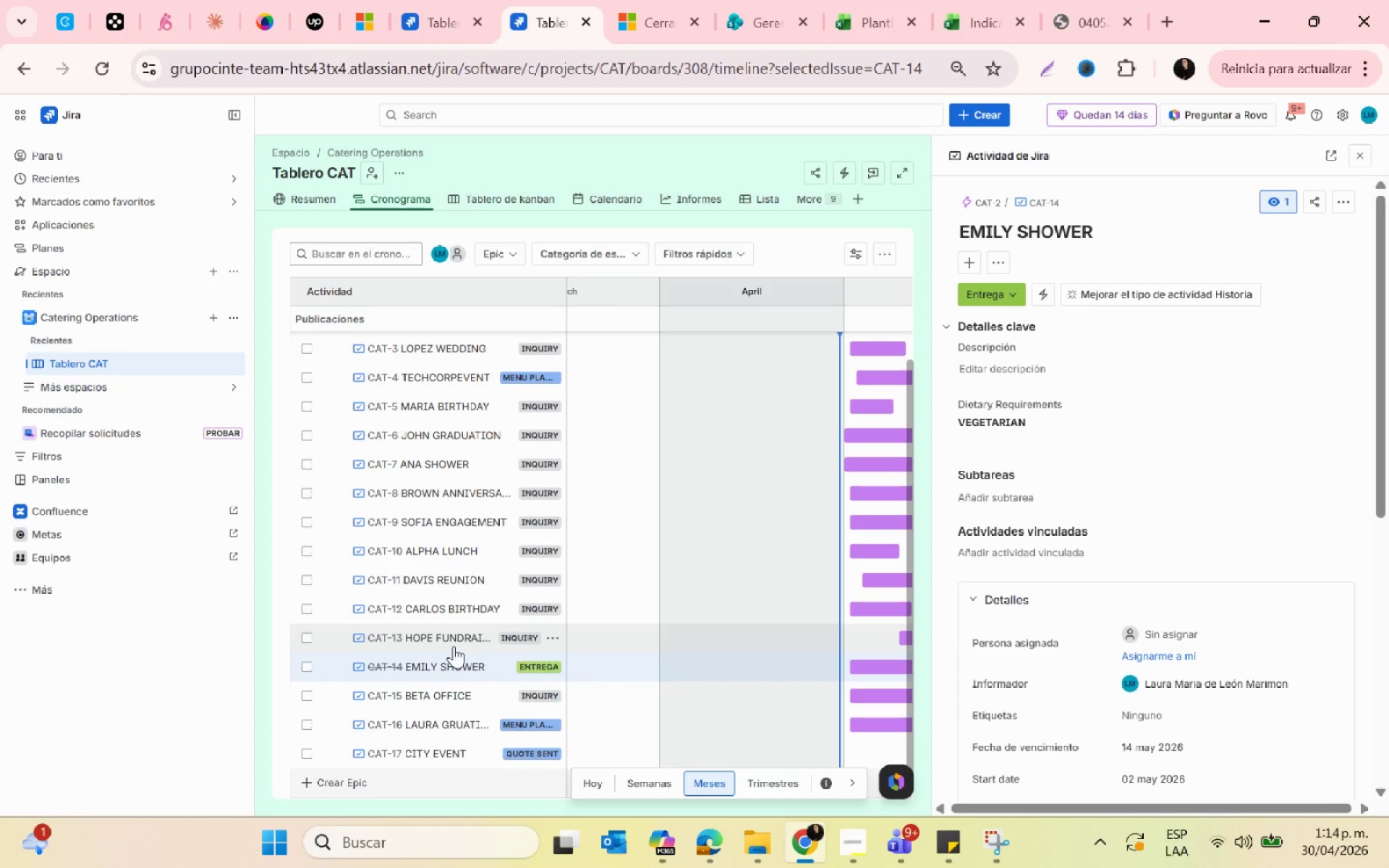 
left_click([453, 640])
 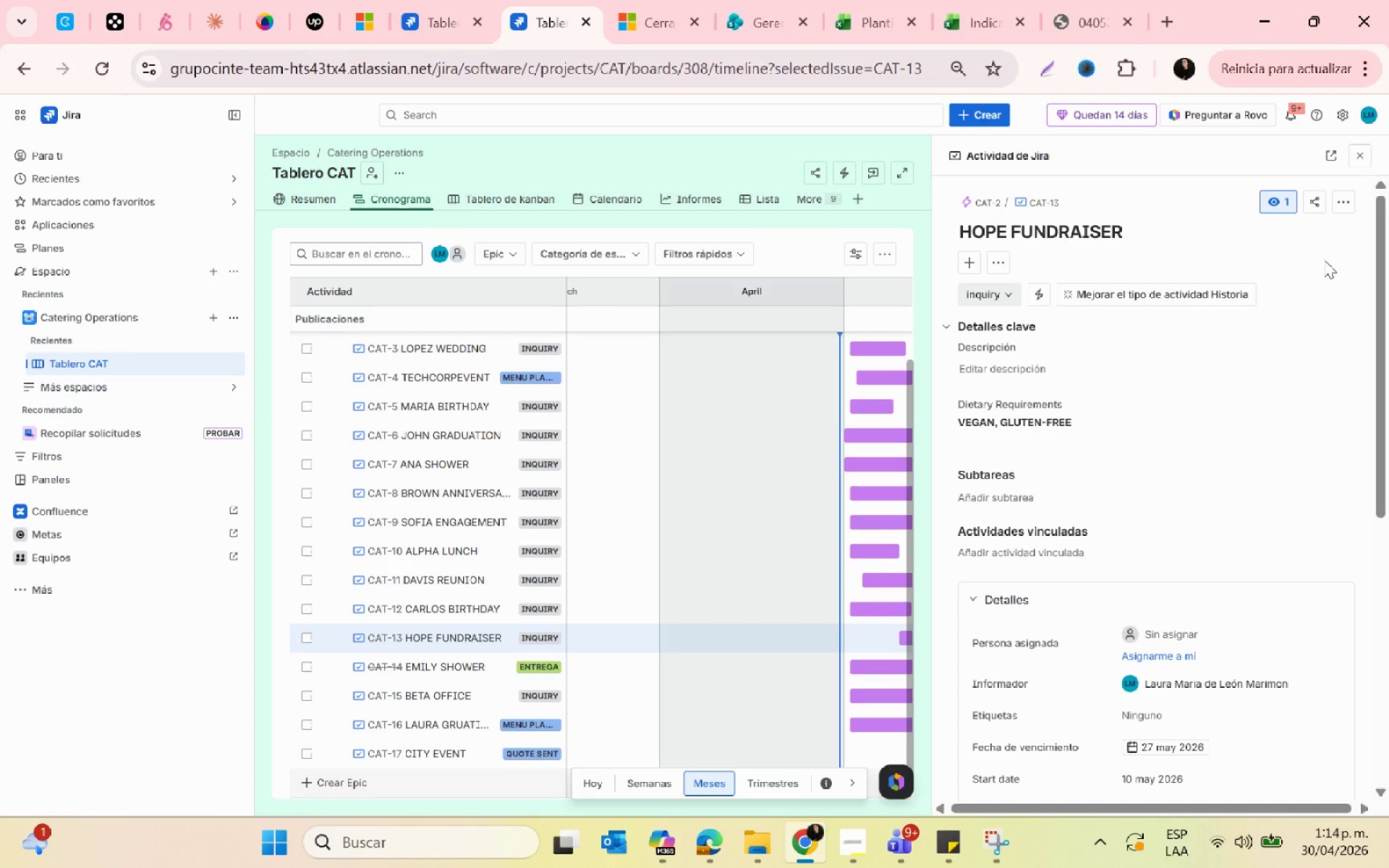 
left_click([859, 829])